 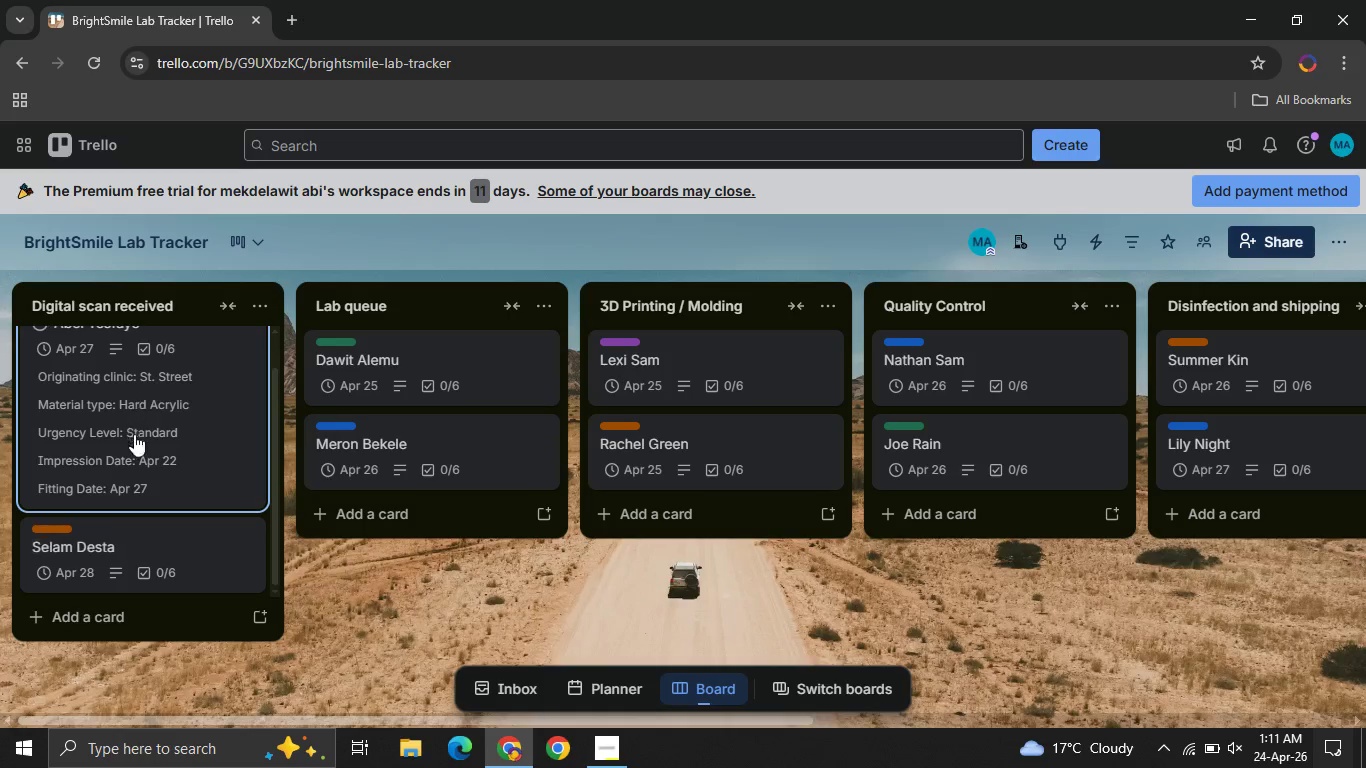 
left_click([163, 555])
 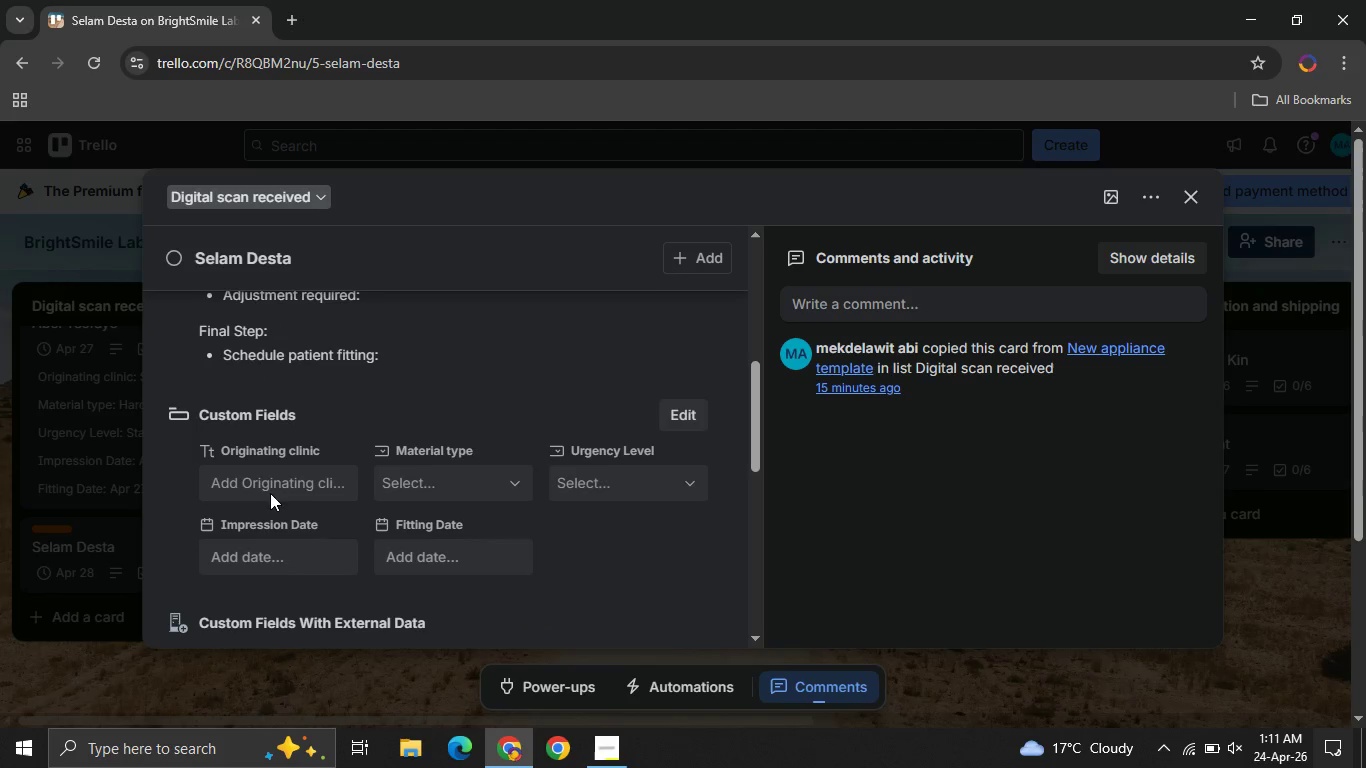 
wait(6.61)
 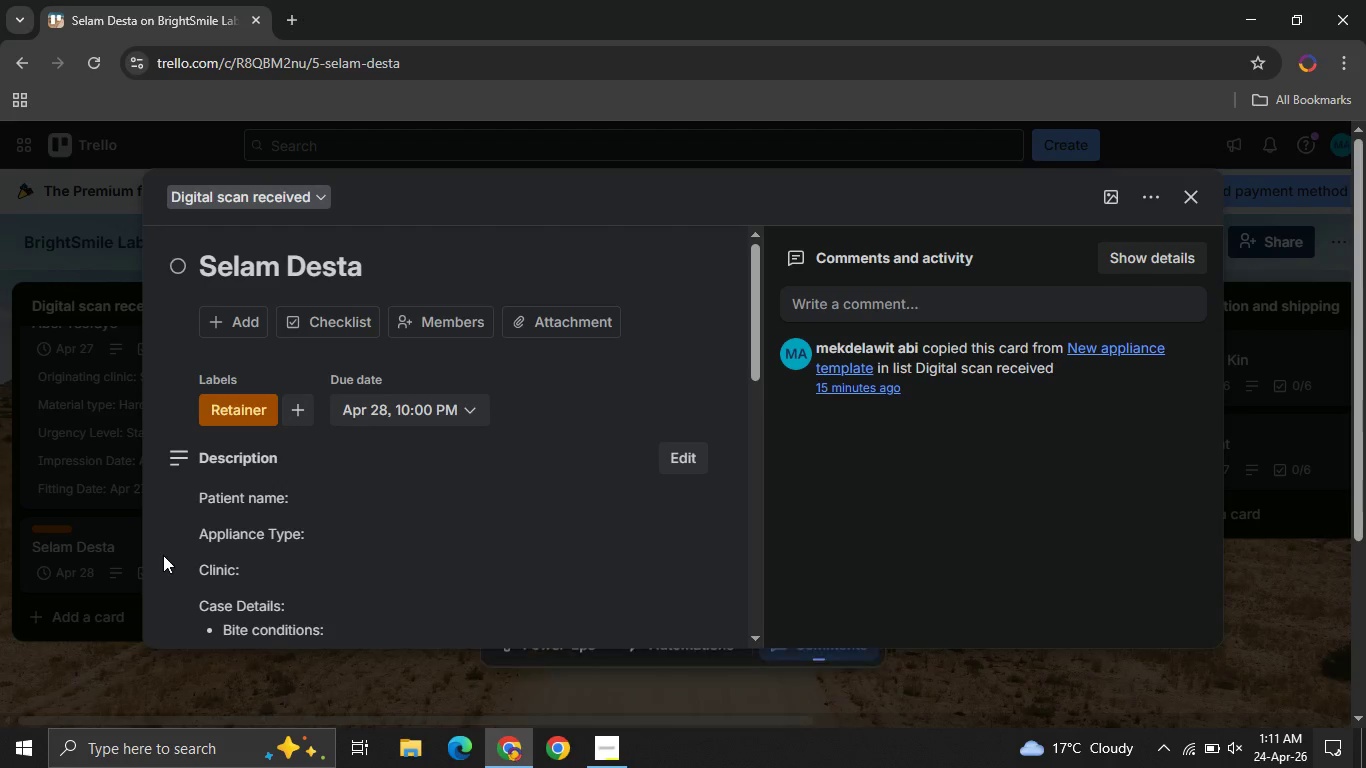 
left_click([263, 472])
 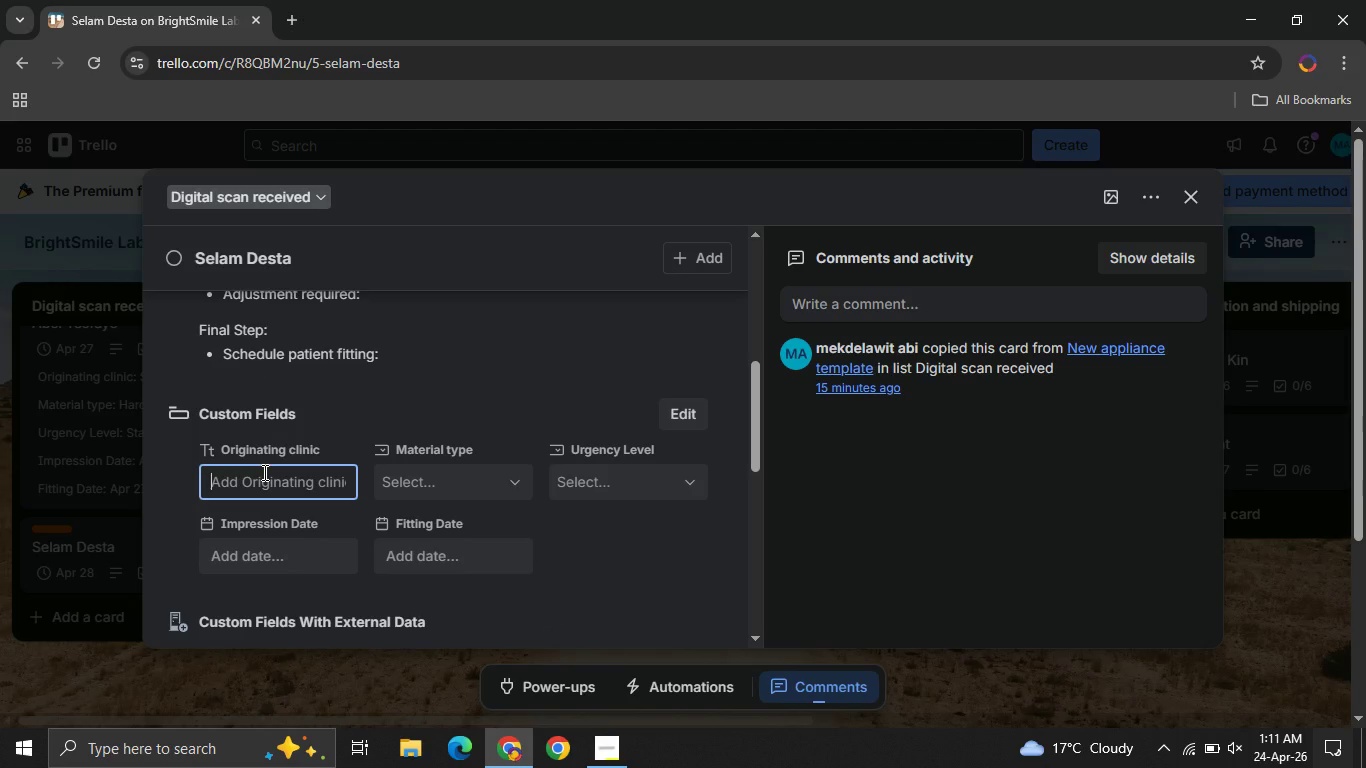 
type(West cost )
 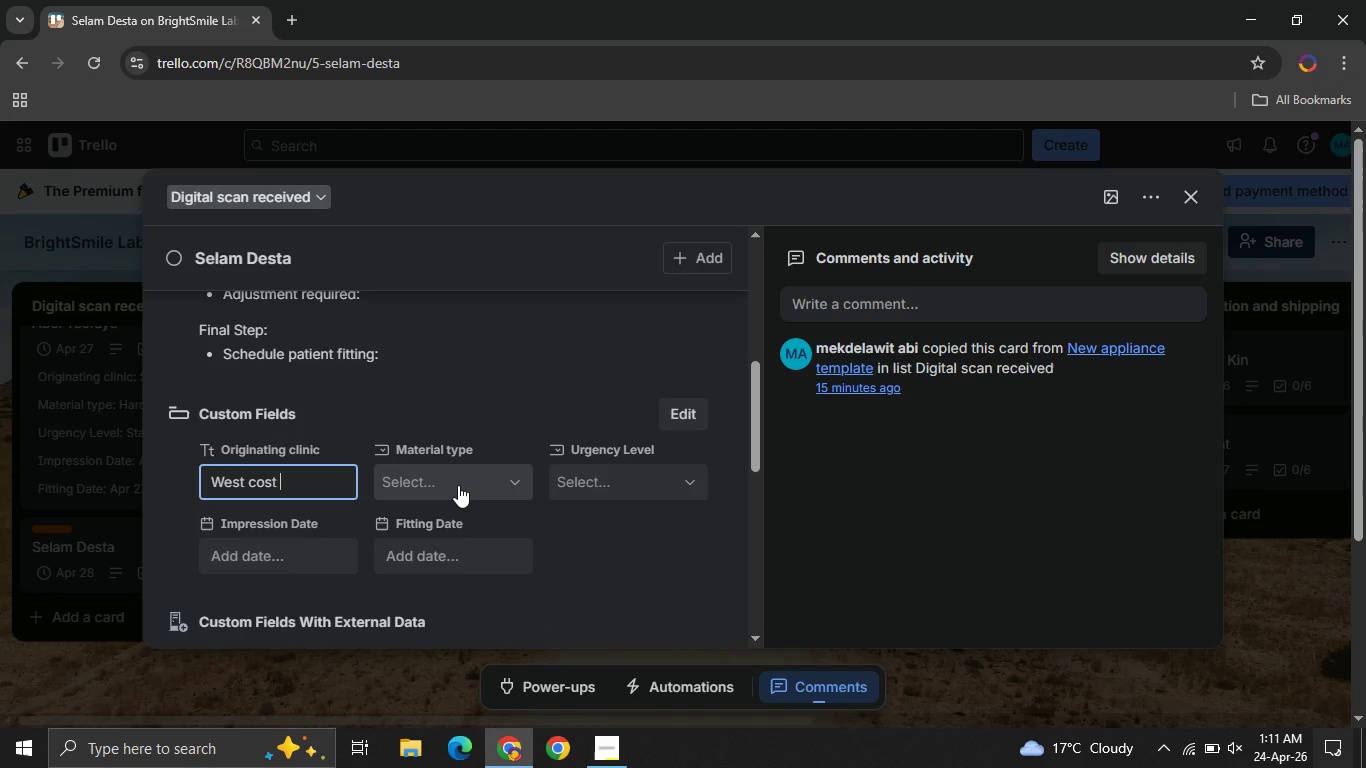 
left_click([458, 485])
 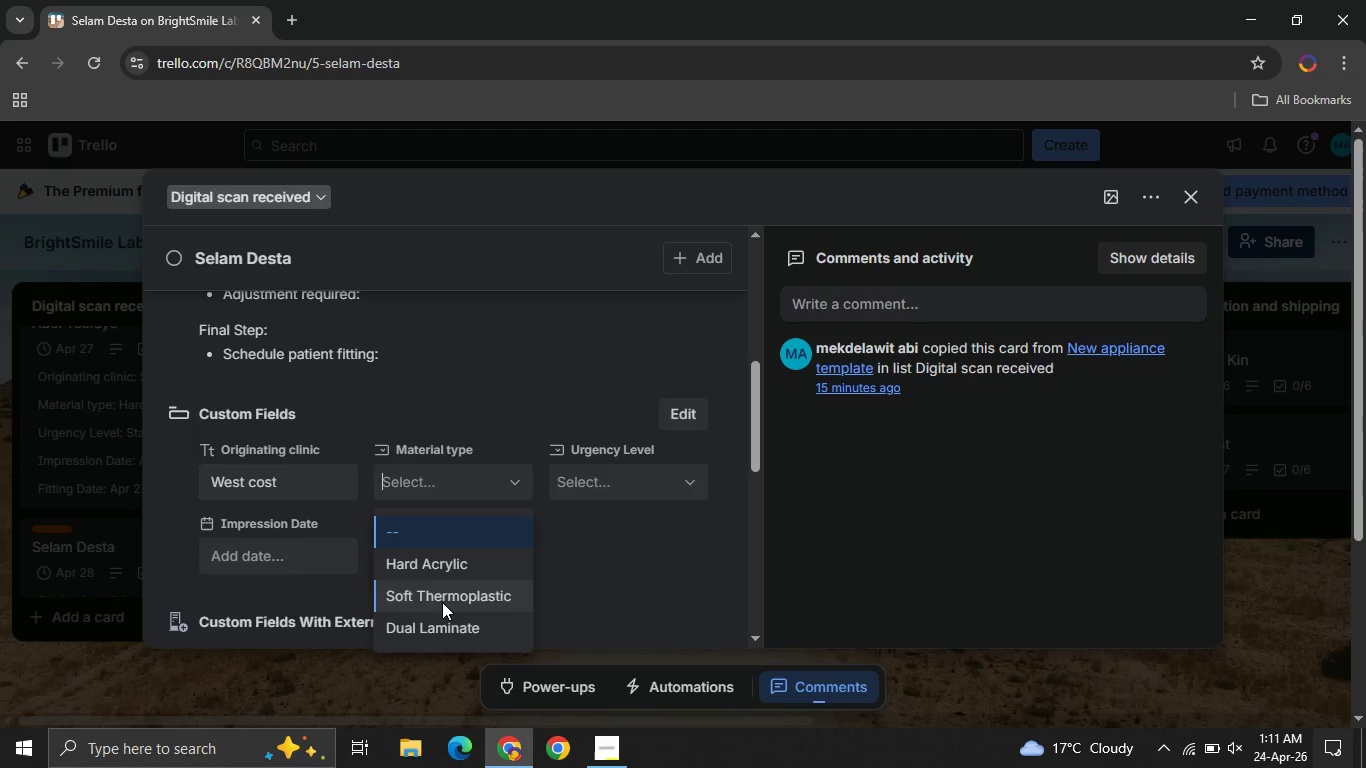 
left_click([442, 602])
 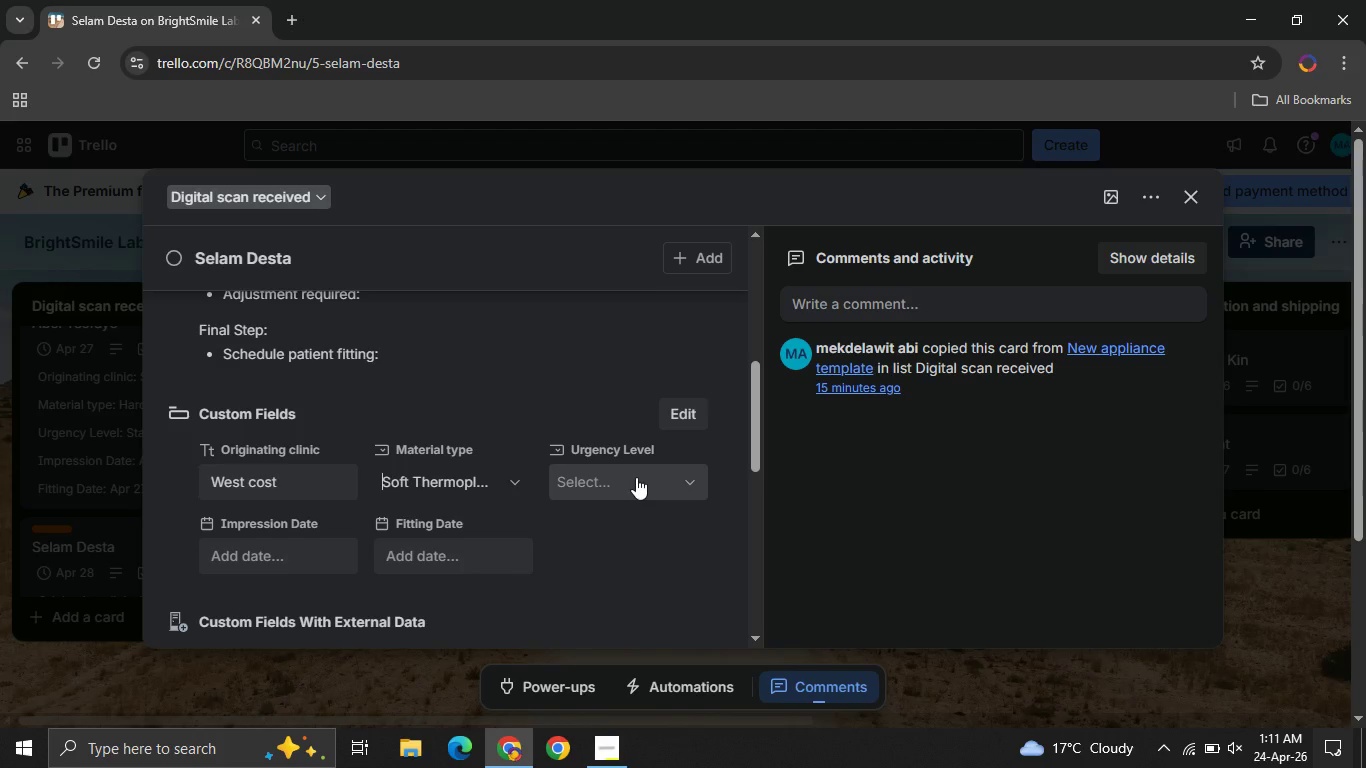 
left_click([636, 477])
 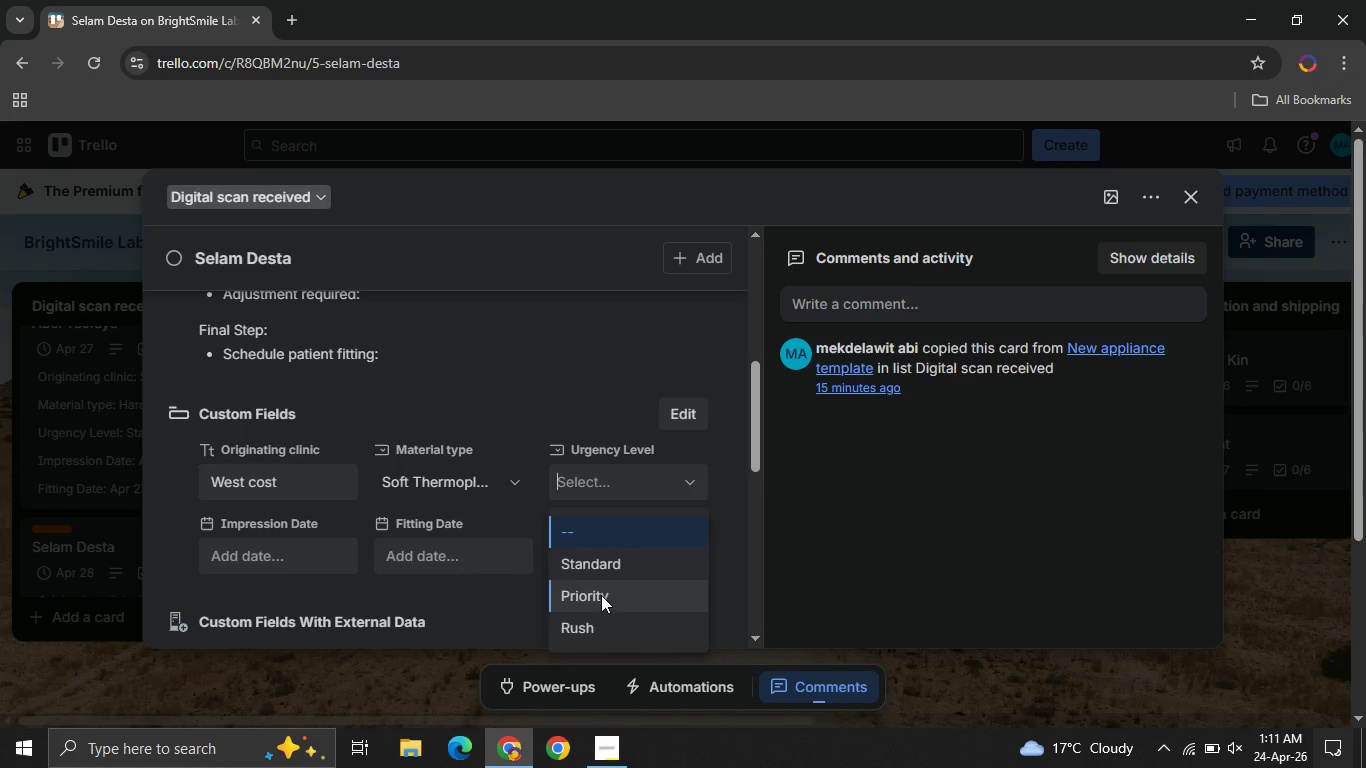 
left_click([601, 595])
 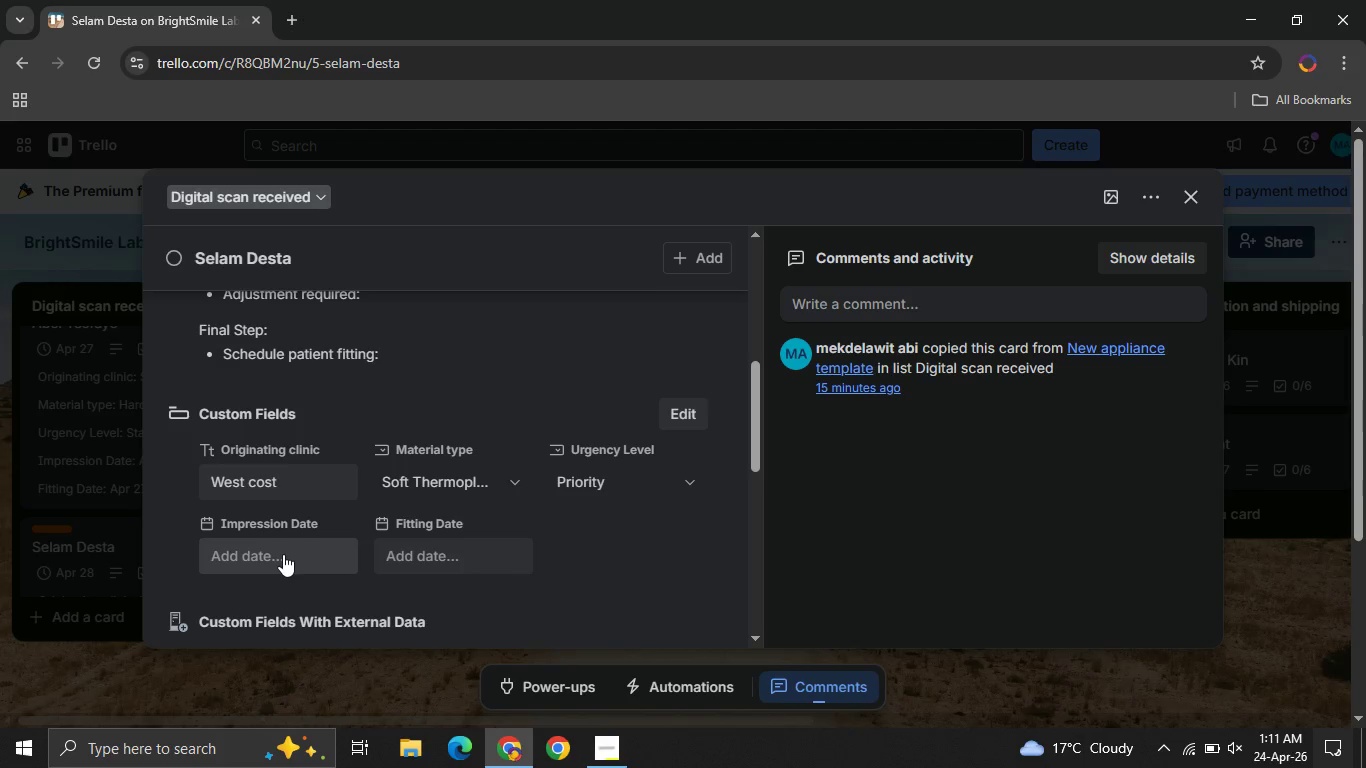 
left_click([283, 554])
 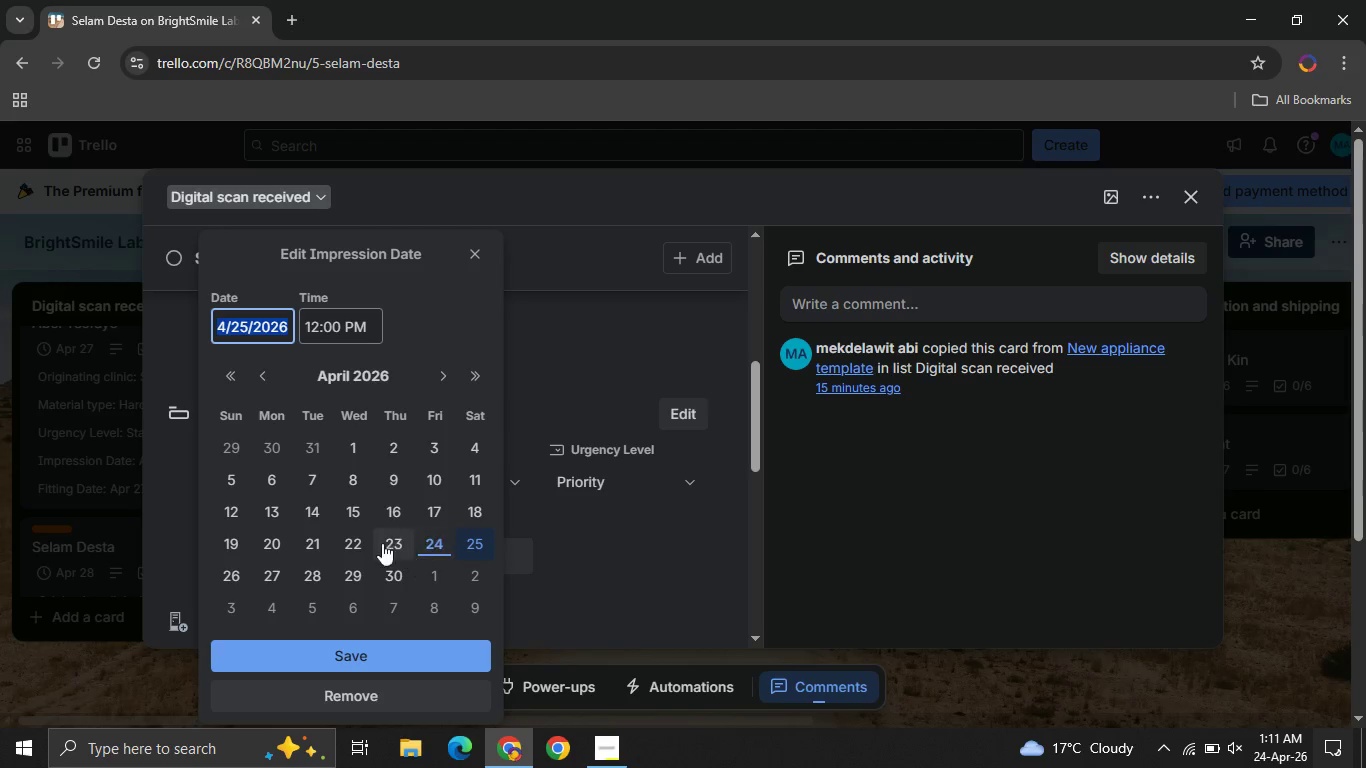 
left_click([344, 546])
 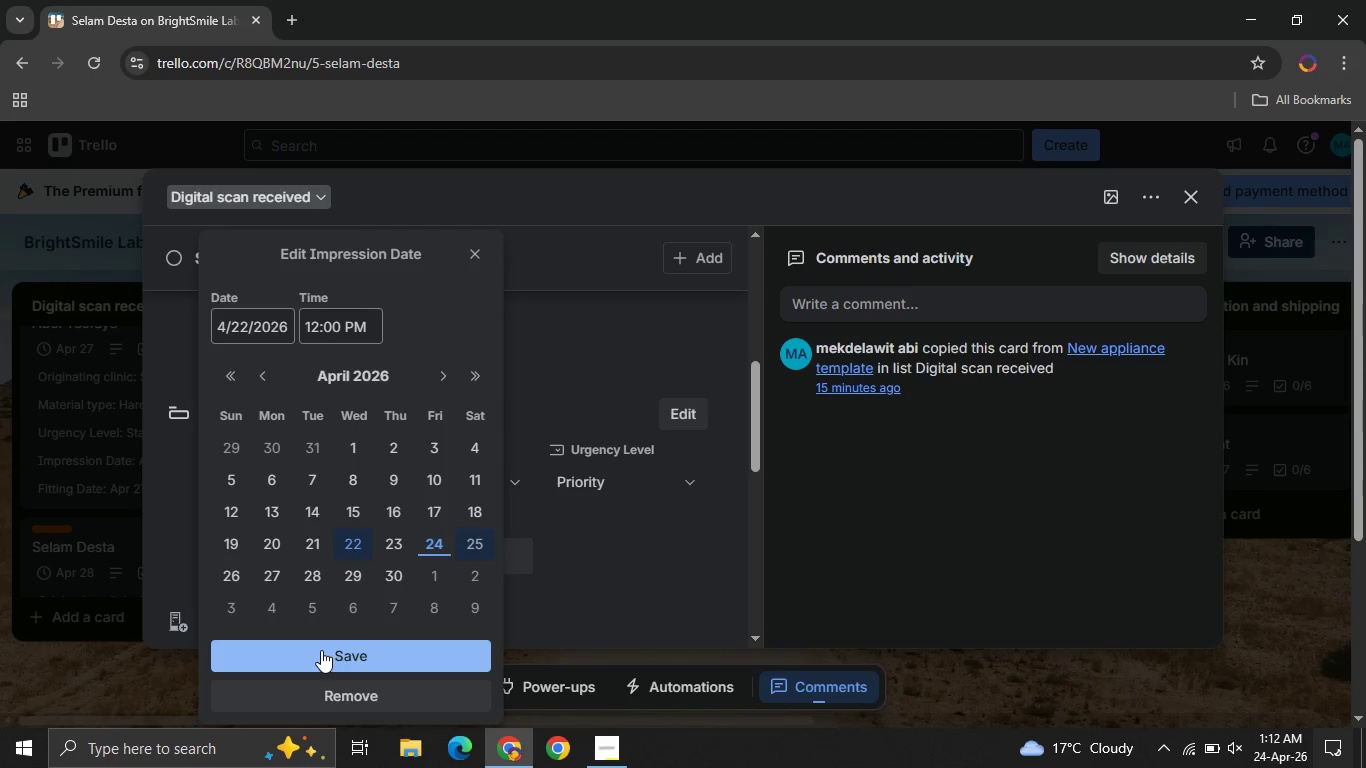 
left_click([321, 650])
 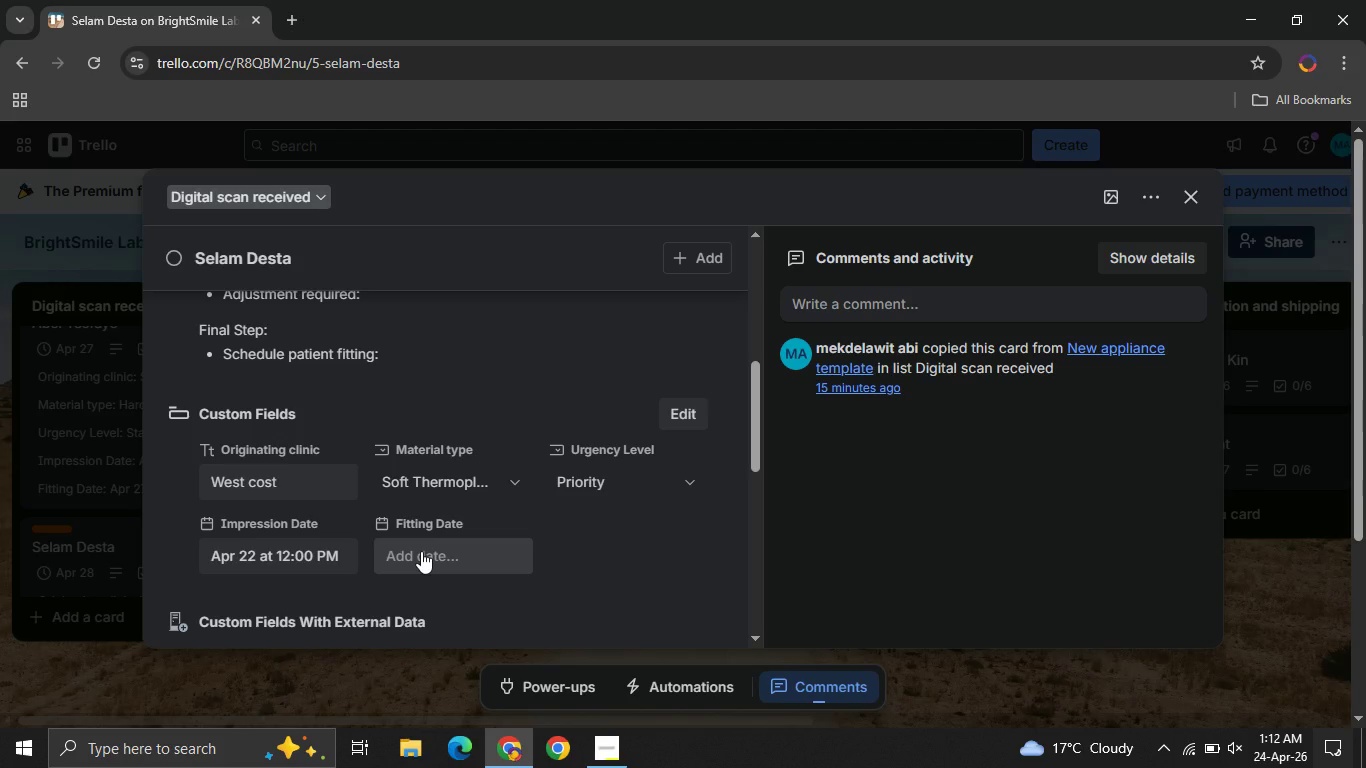 
left_click([421, 551])
 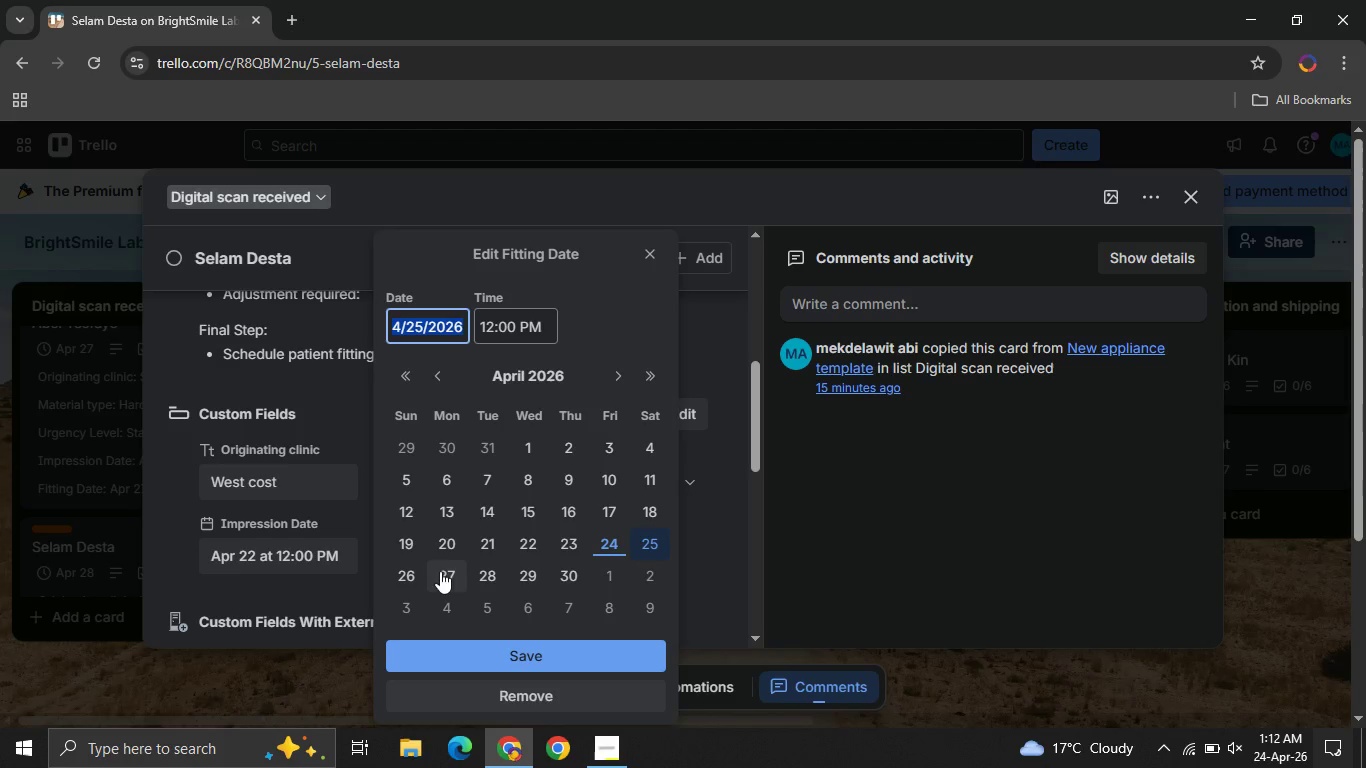 
left_click([440, 574])
 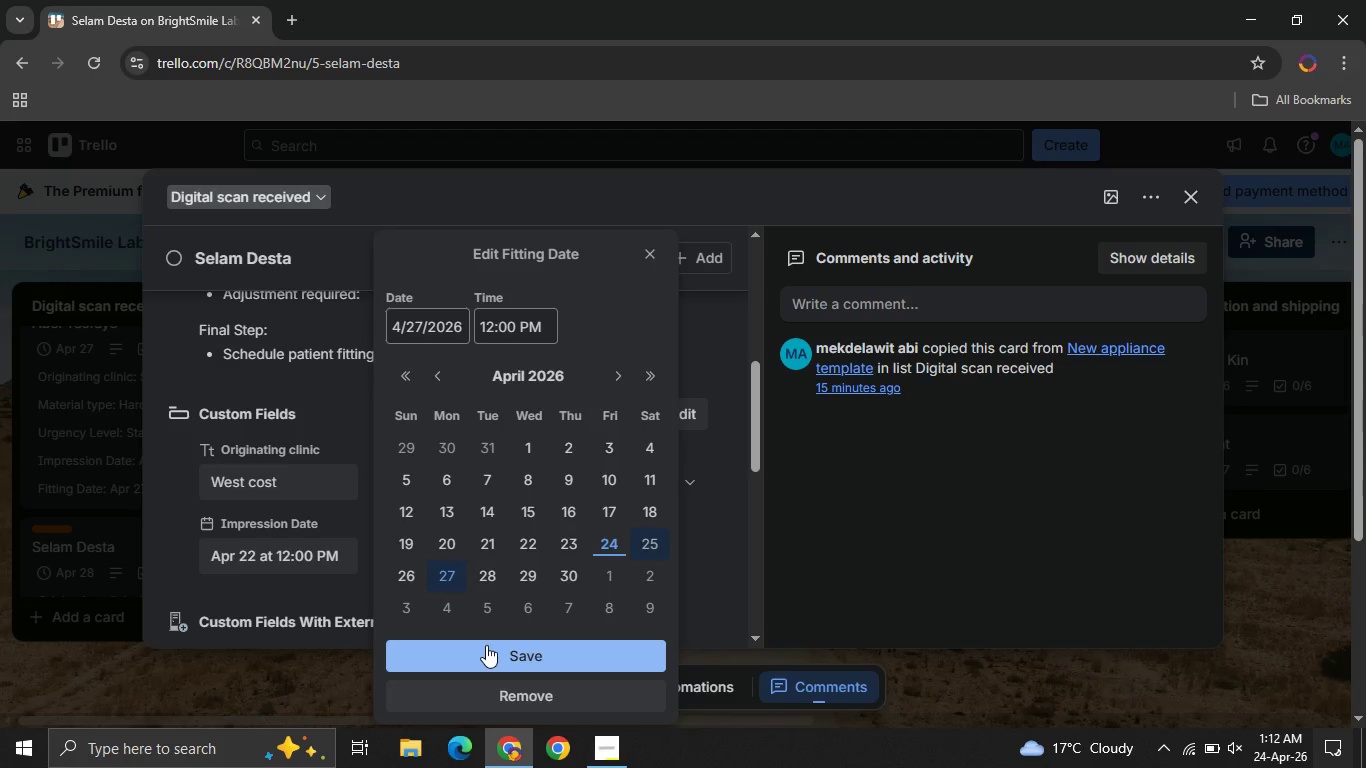 
left_click([495, 649])
 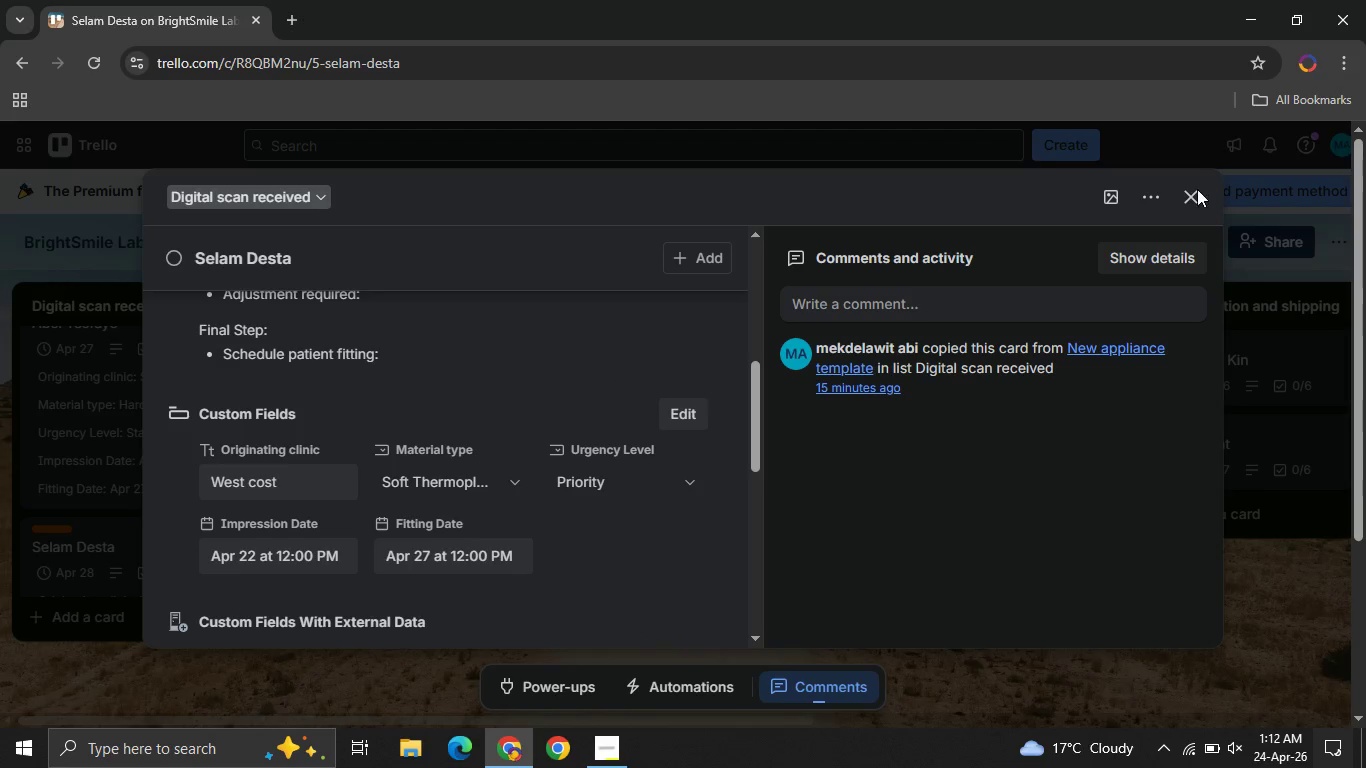 
left_click([1195, 191])
 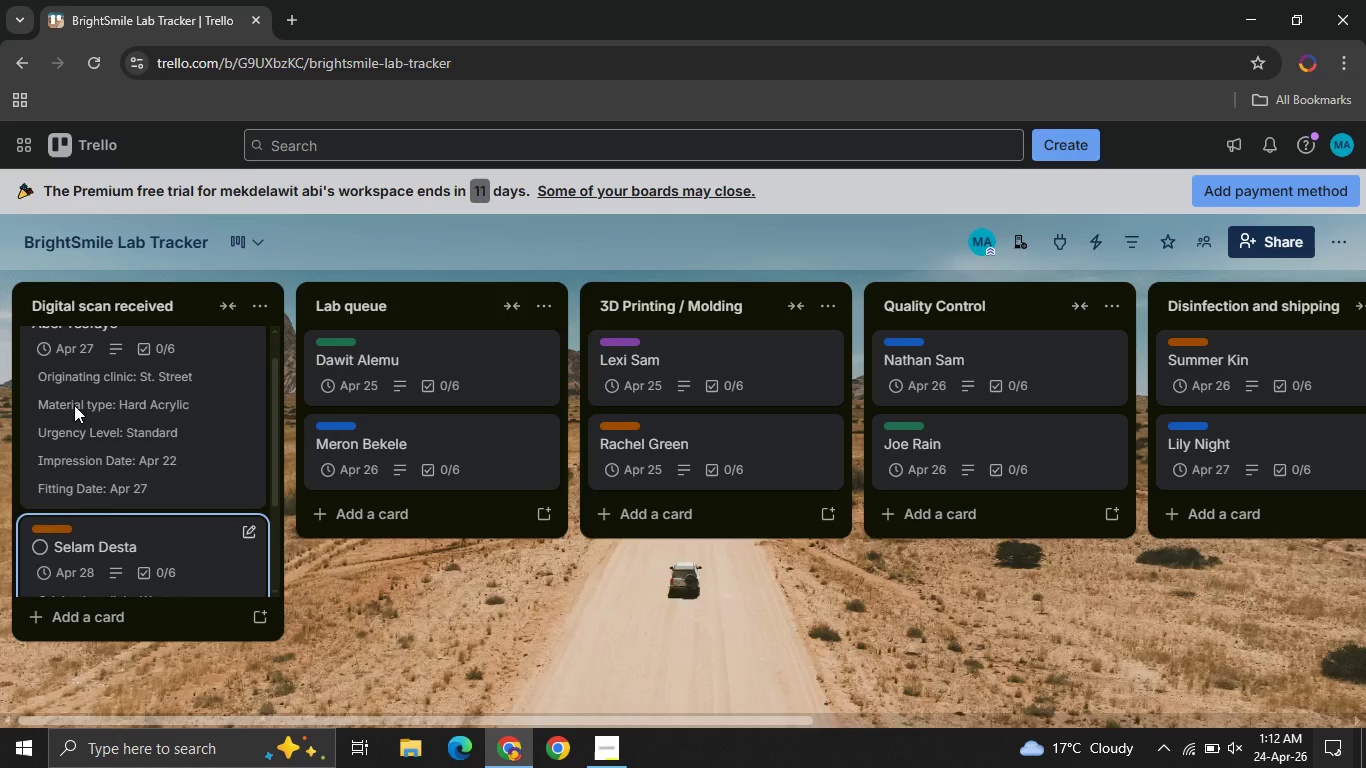 
mouse_move([115, 489])
 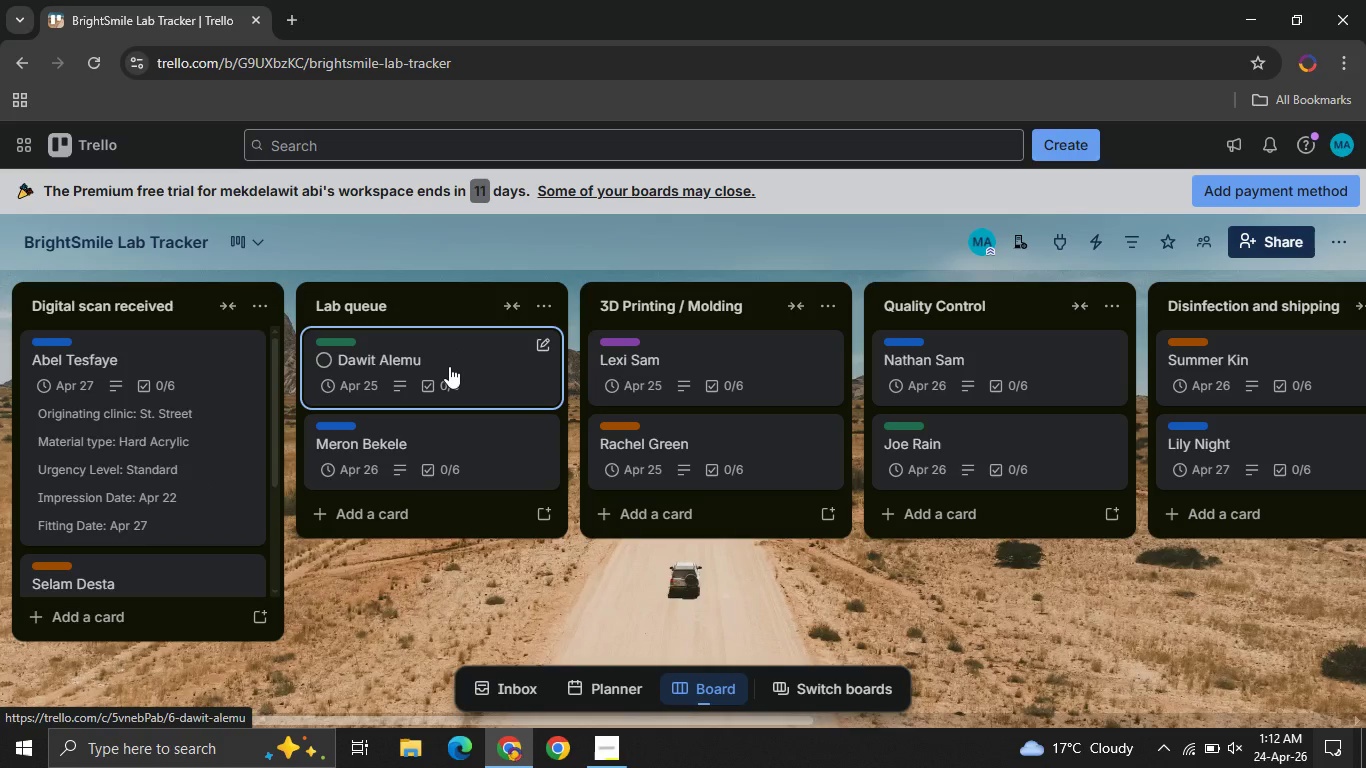 
left_click([449, 366])
 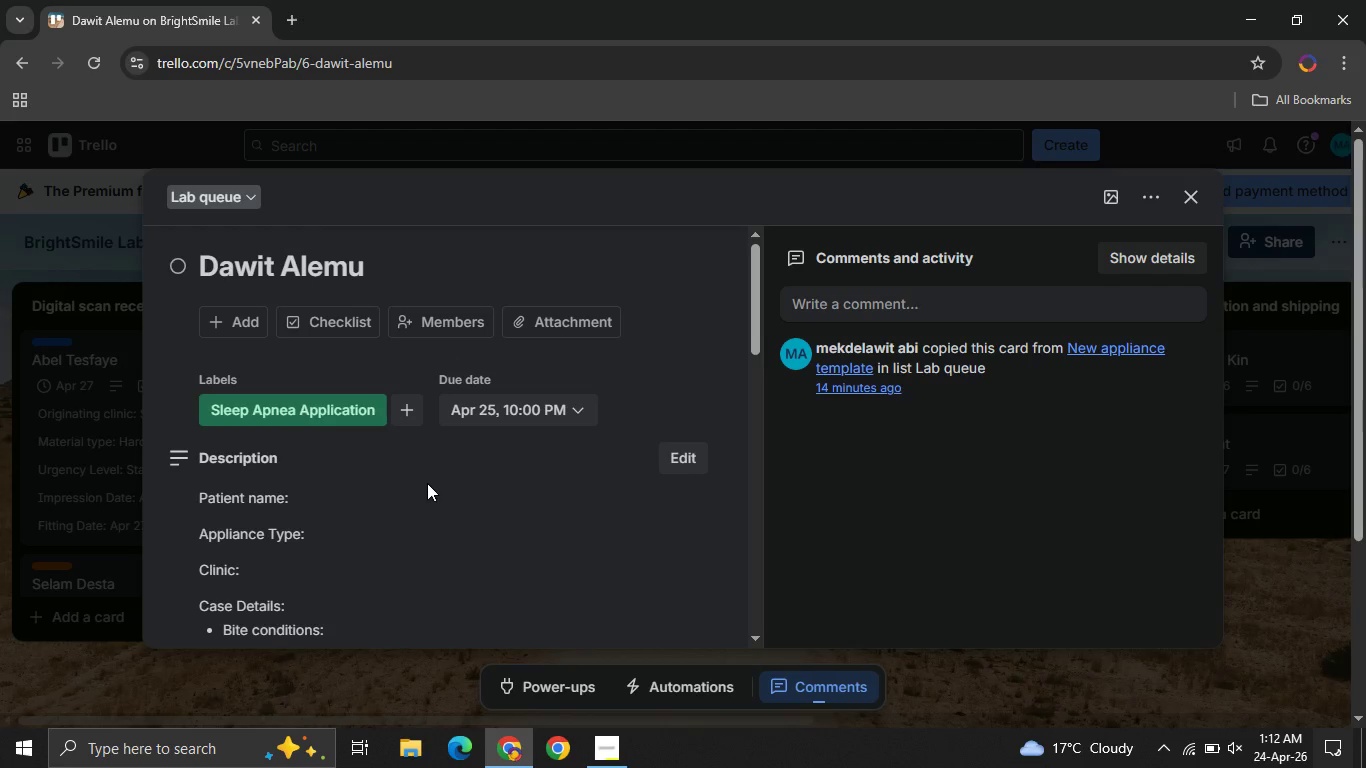 
wait(5.61)
 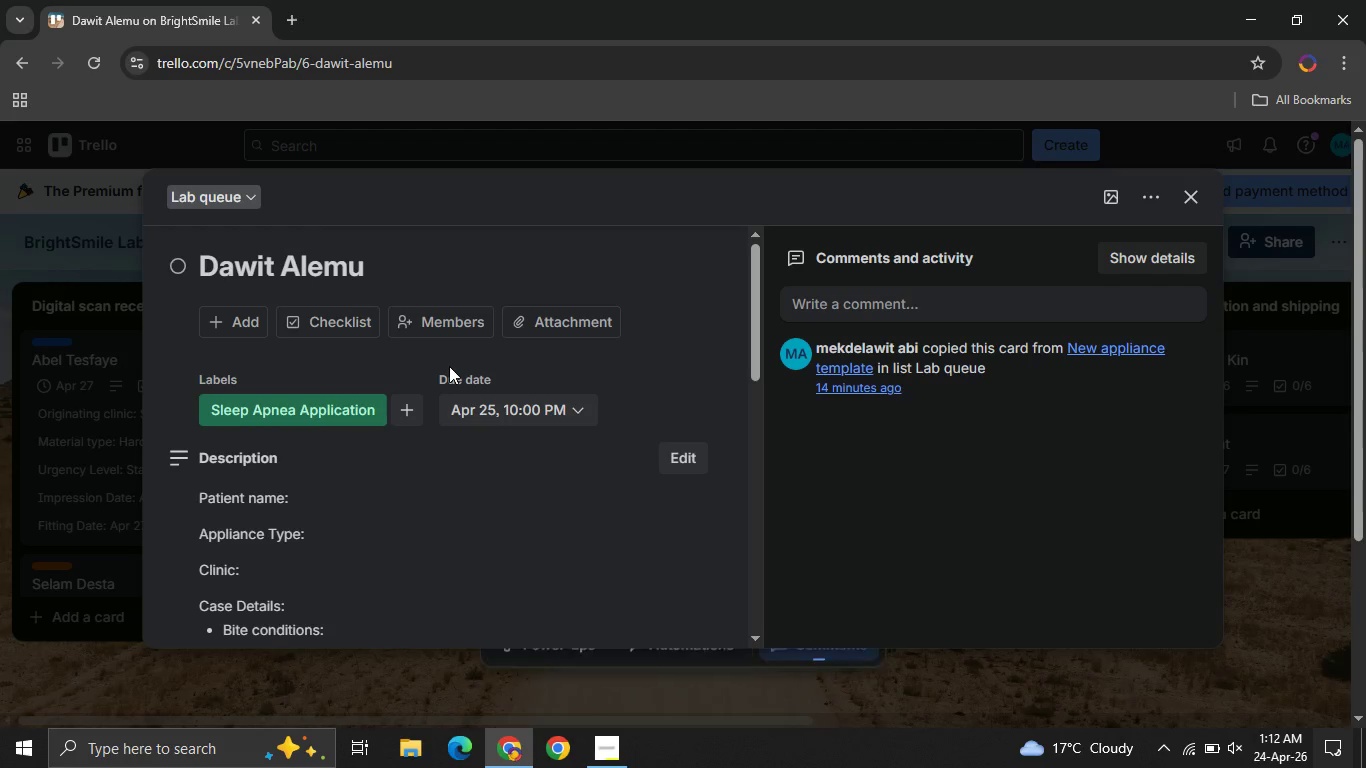 
left_click([273, 508])
 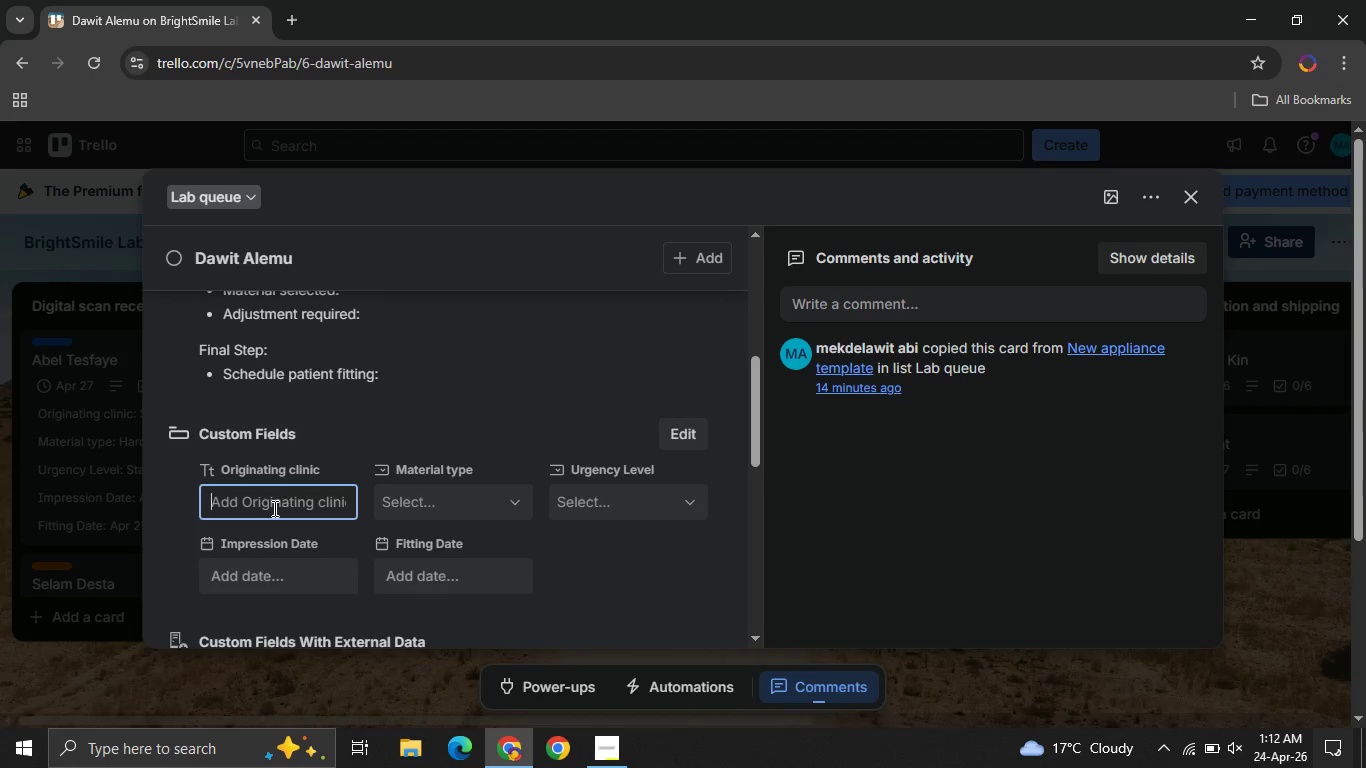 
key(CapsLock)
 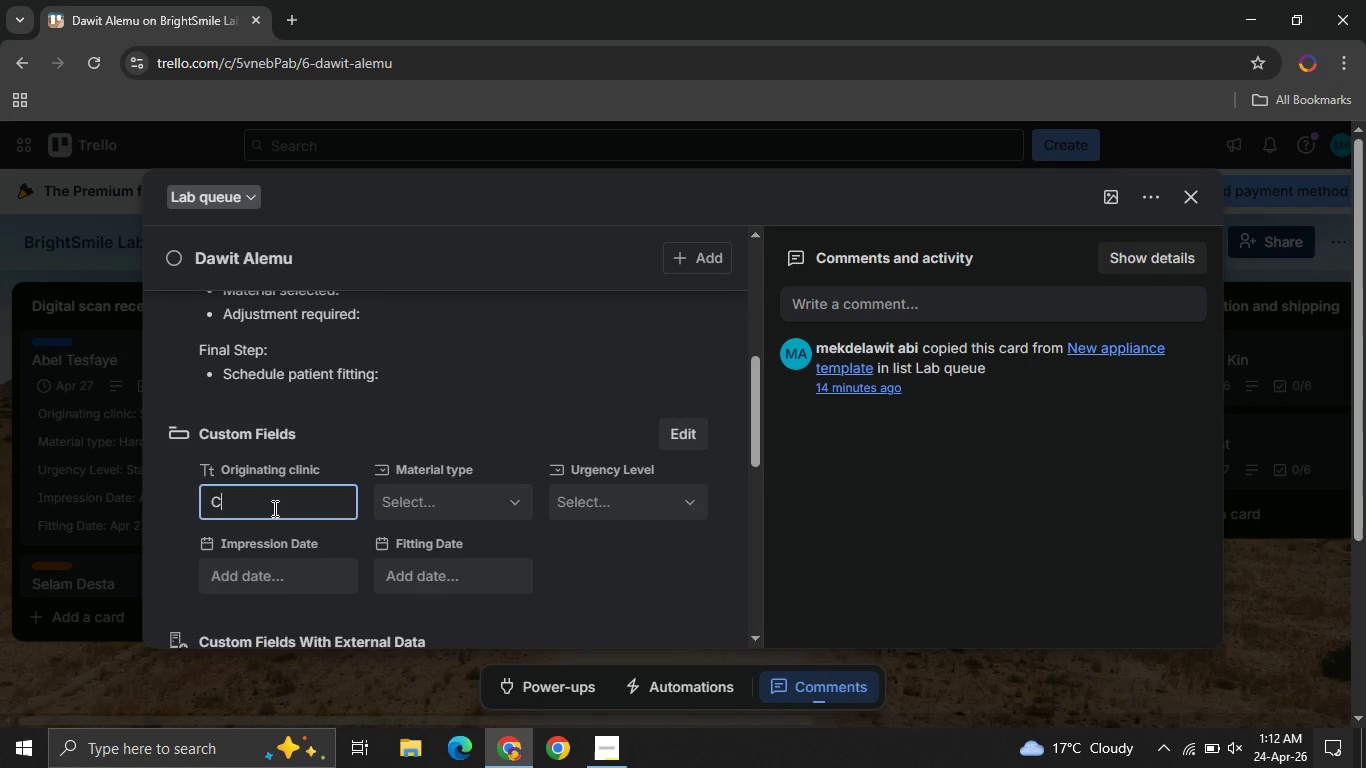 
key(C)
 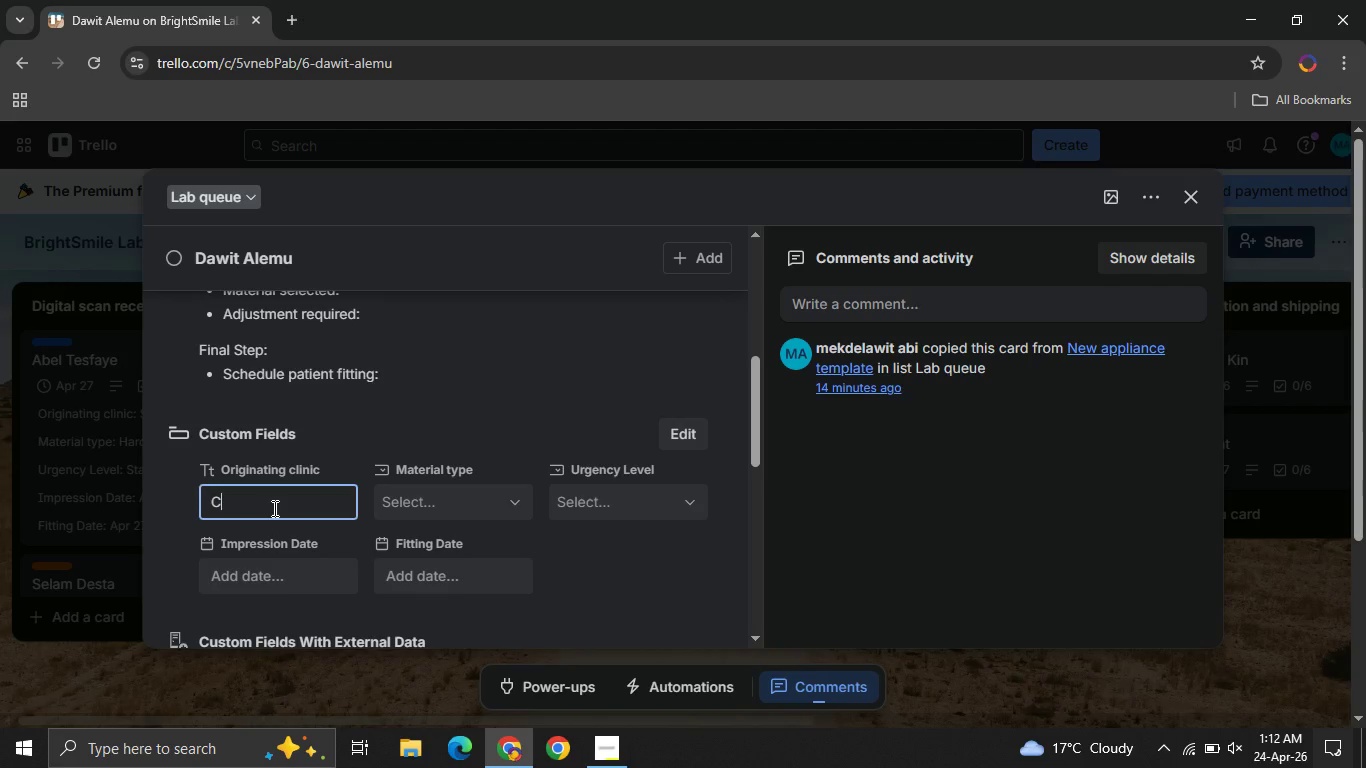 
key(CapsLock)
 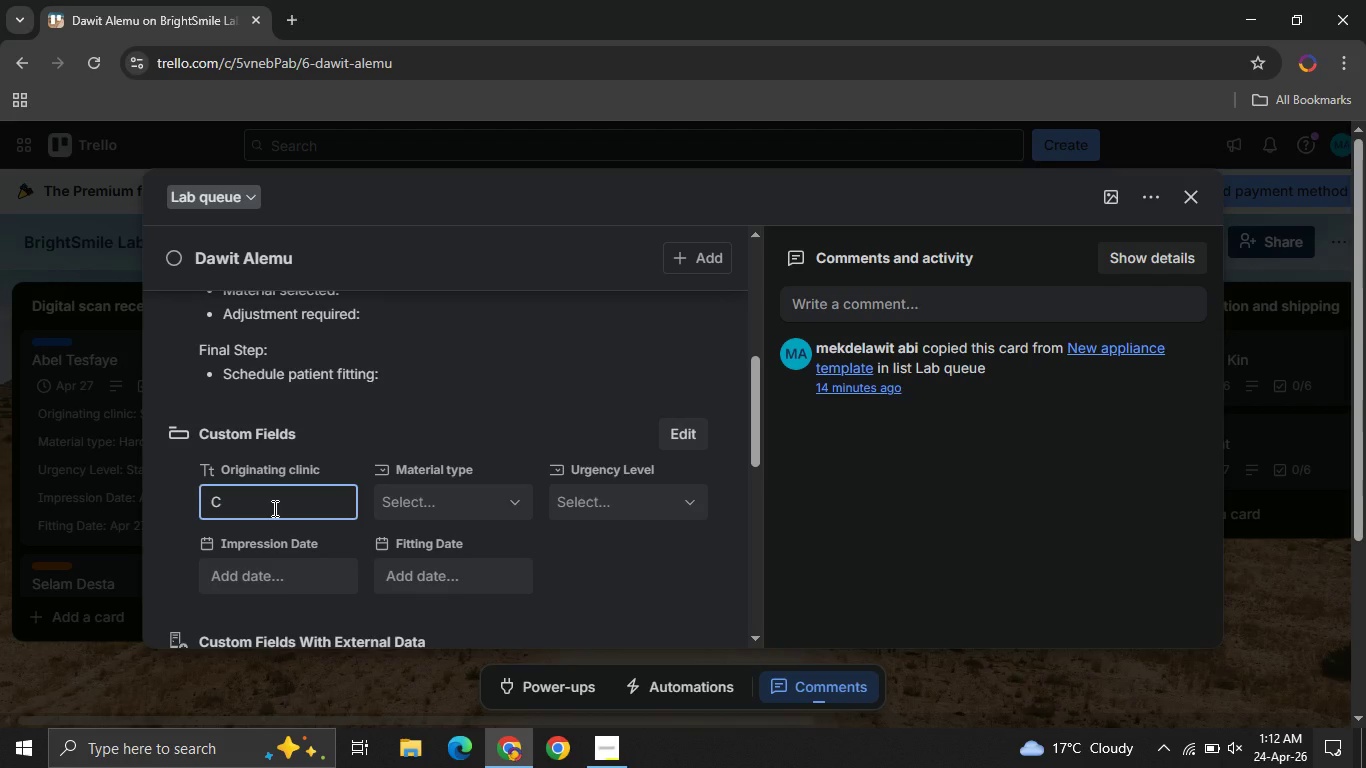 
type(hicago care)
 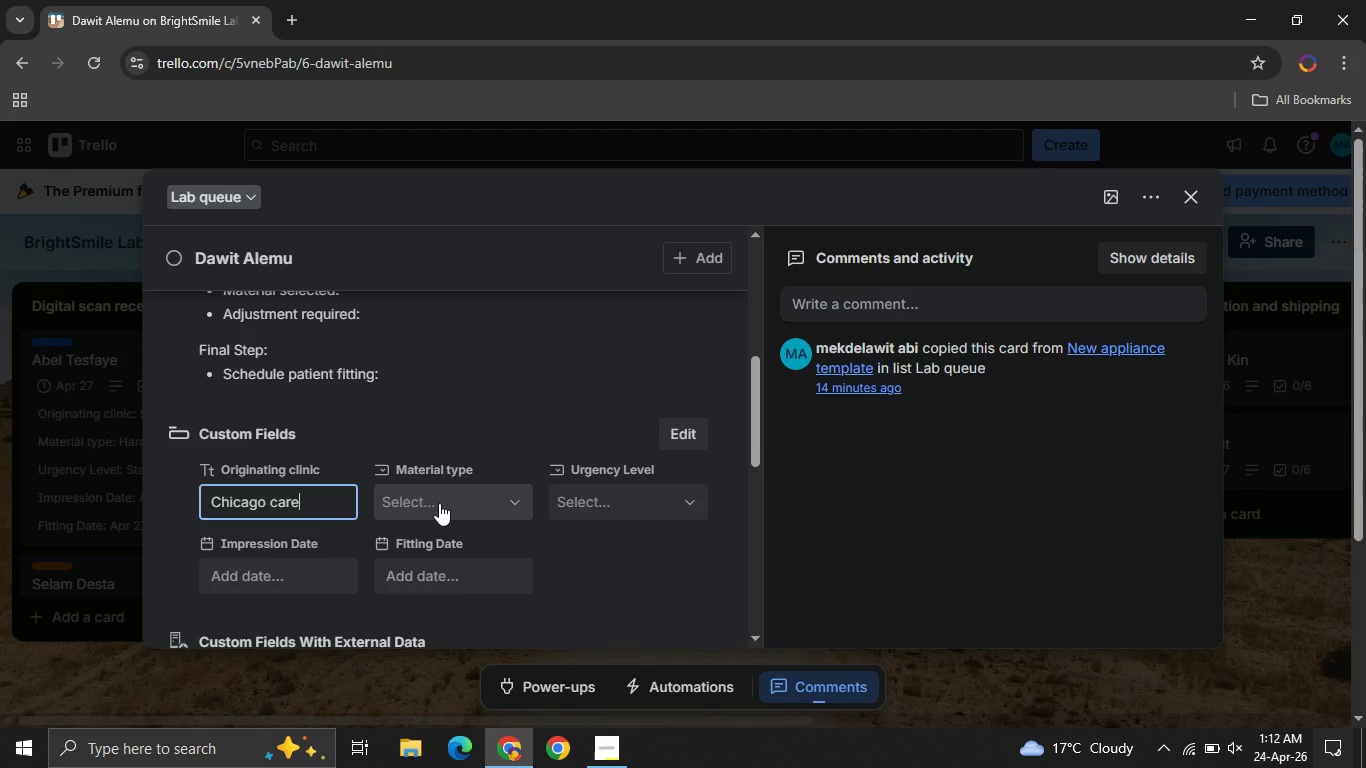 
left_click([439, 503])
 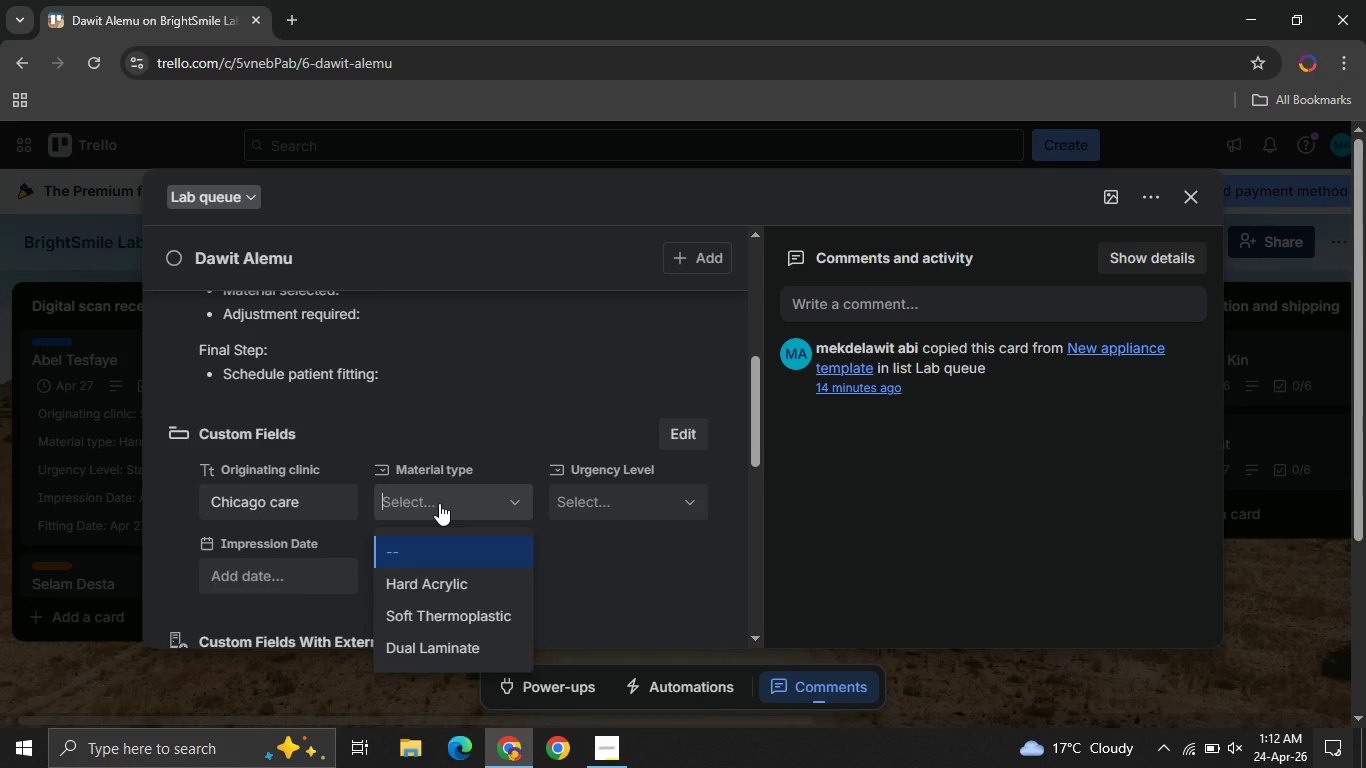 
left_click([437, 661])
 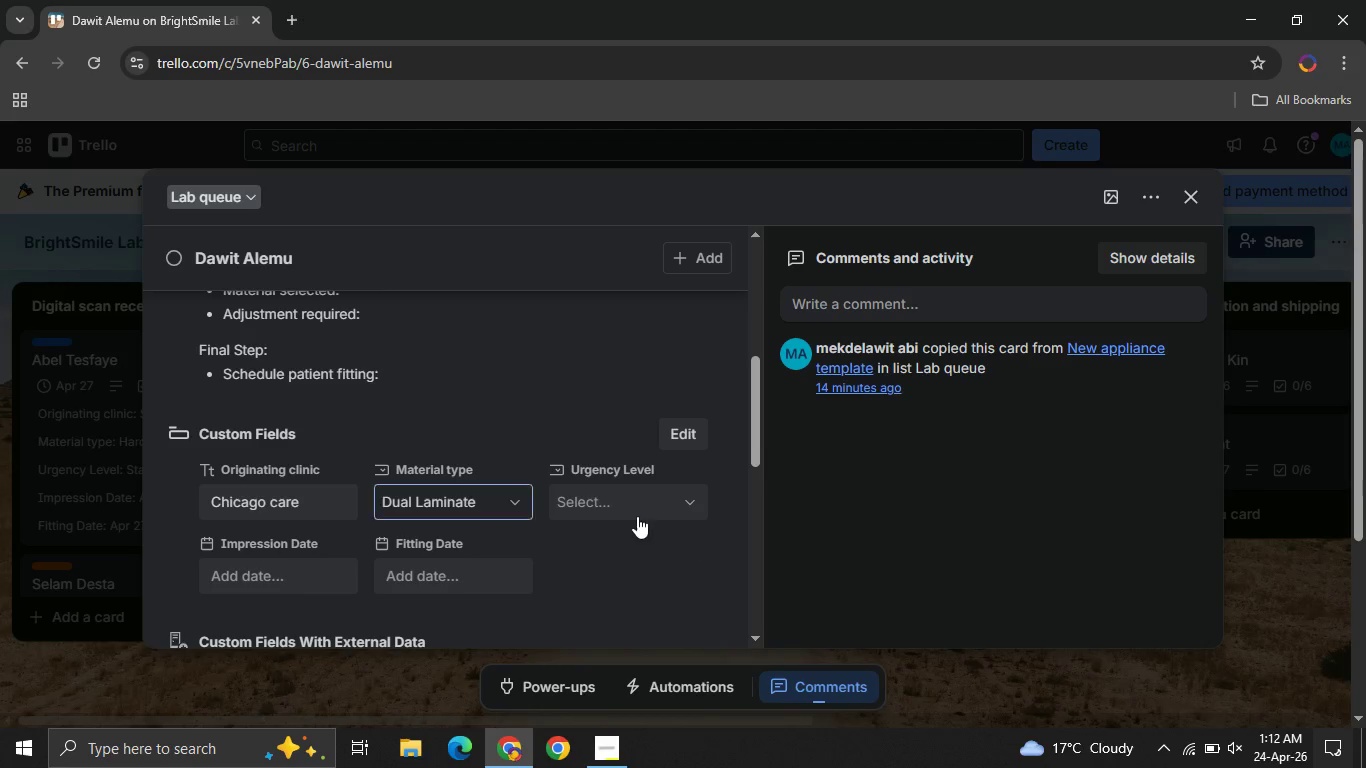 
left_click([635, 511])
 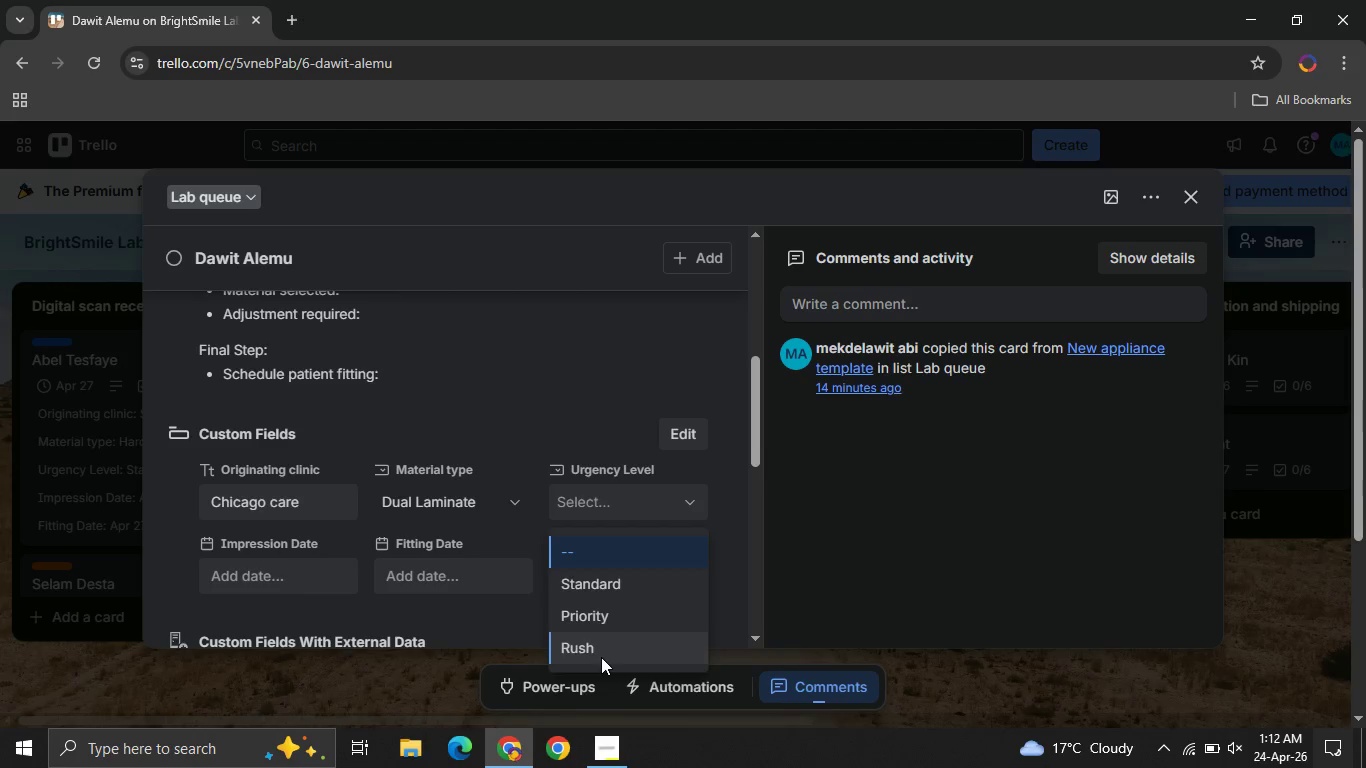 
left_click([601, 657])
 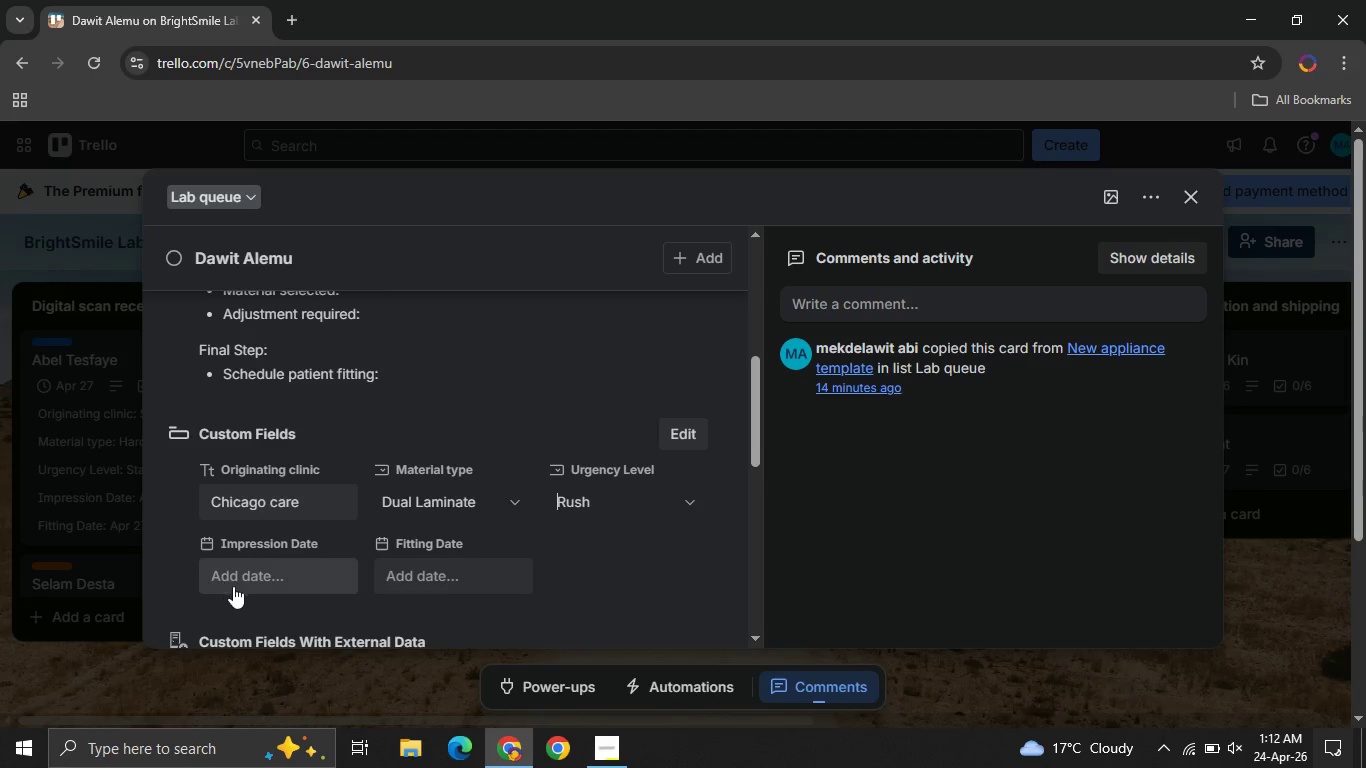 
left_click([233, 586])
 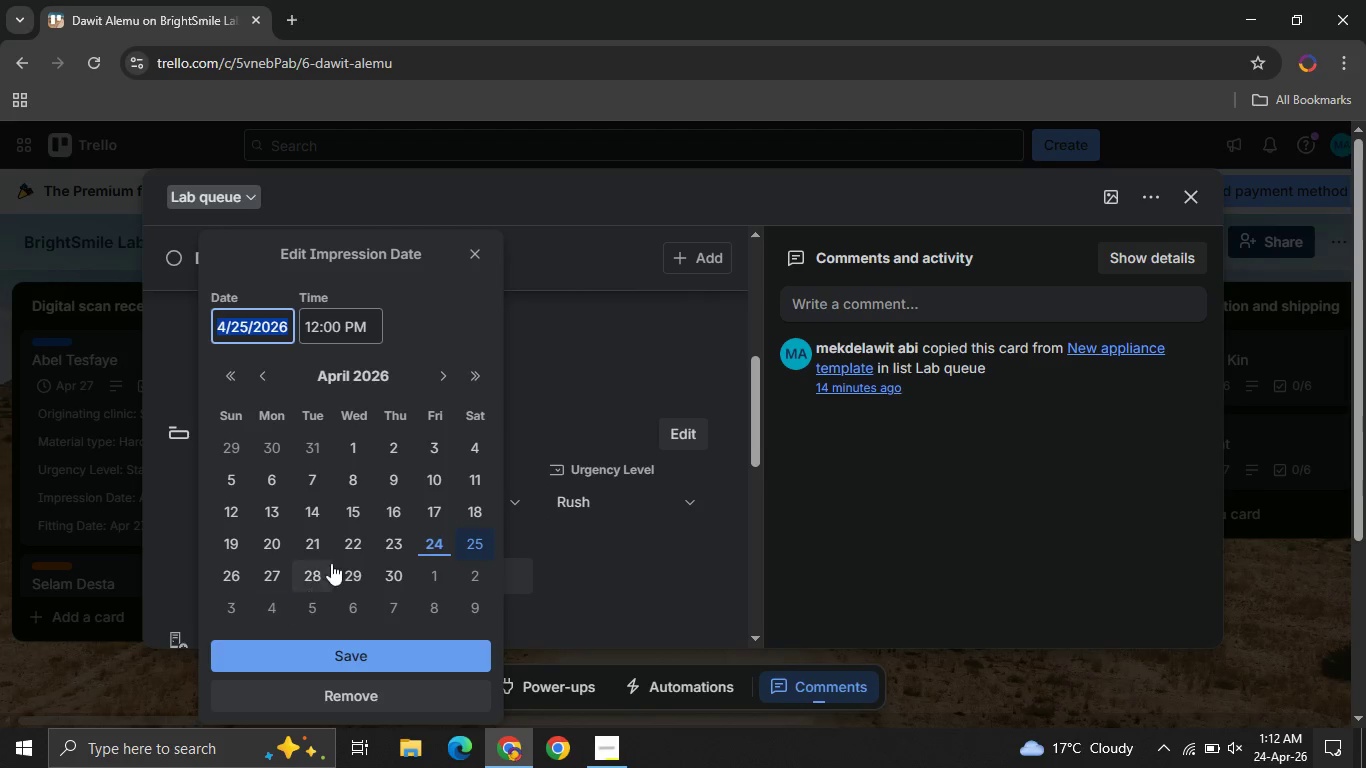 
left_click([321, 543])
 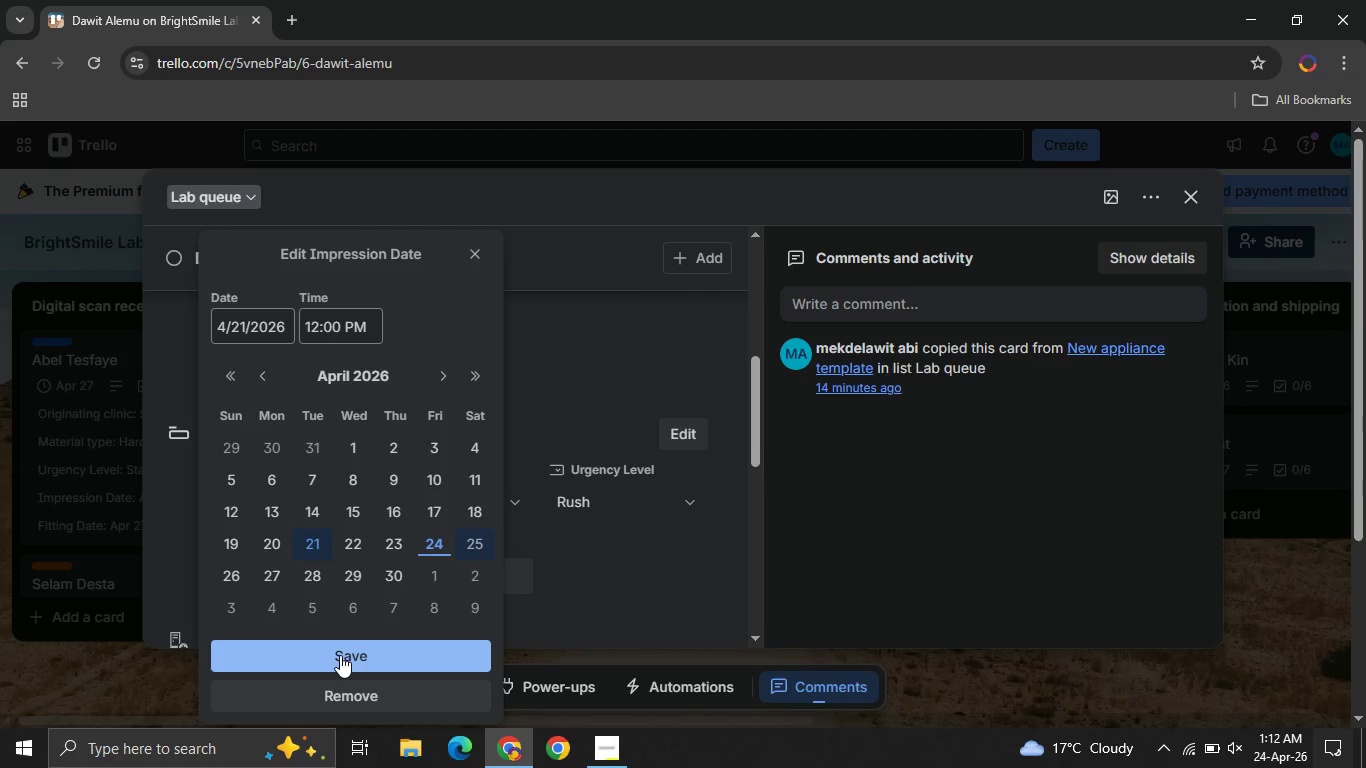 
left_click([340, 655])
 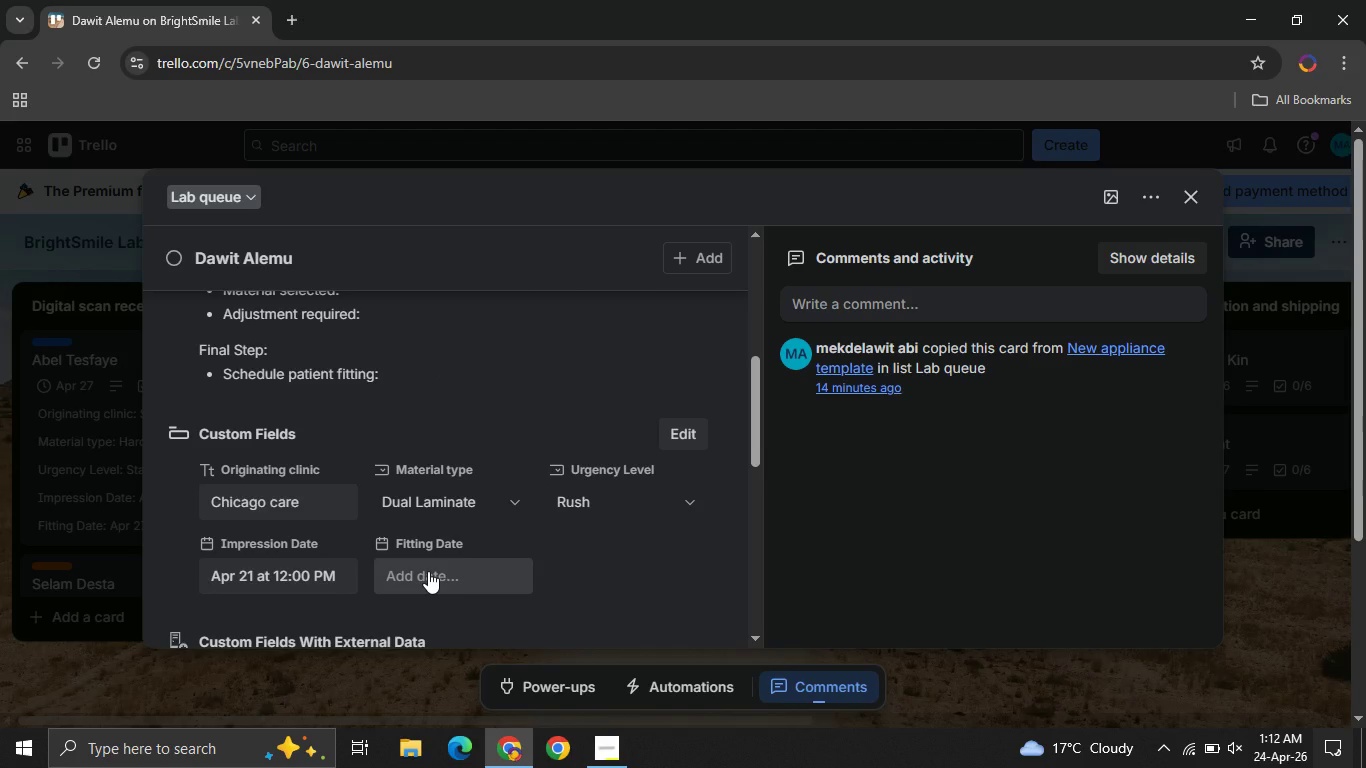 
left_click([428, 571])
 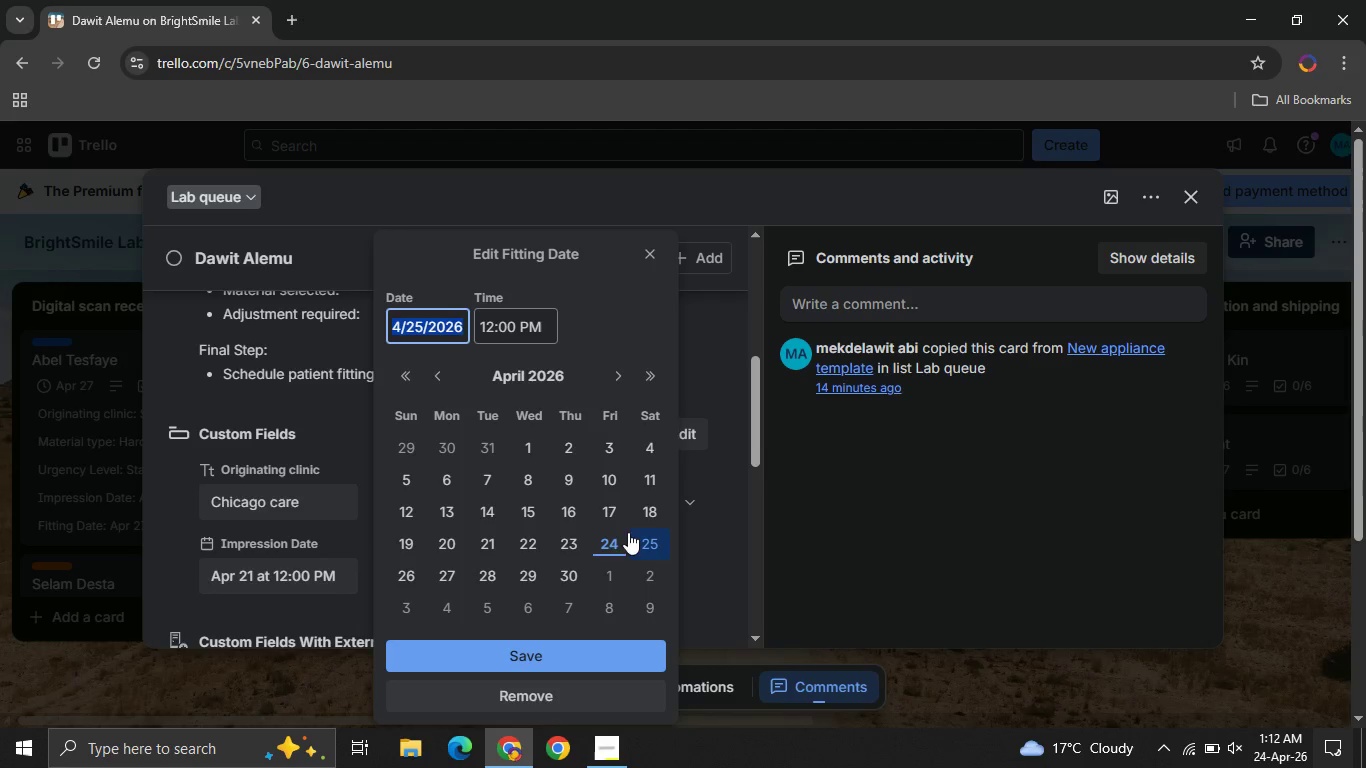 
left_click([617, 531])
 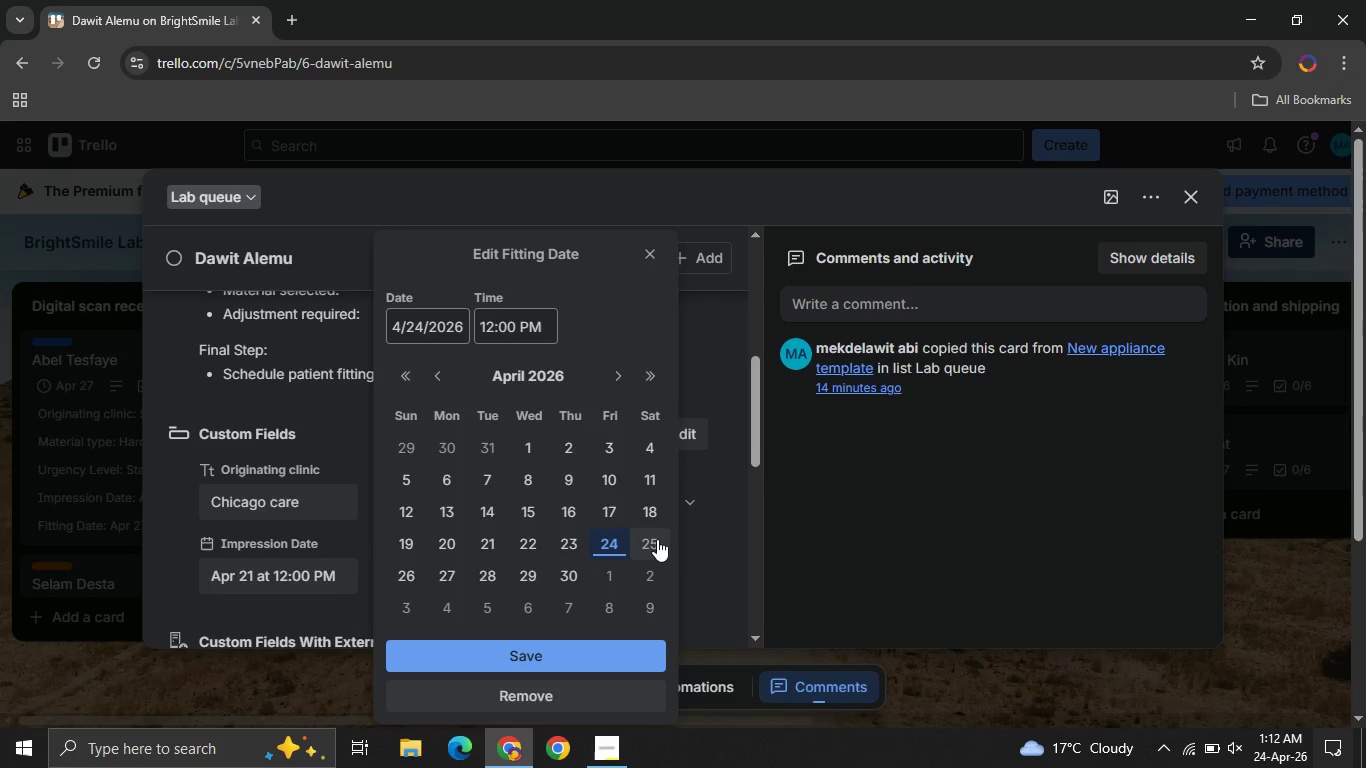 
left_click([657, 539])
 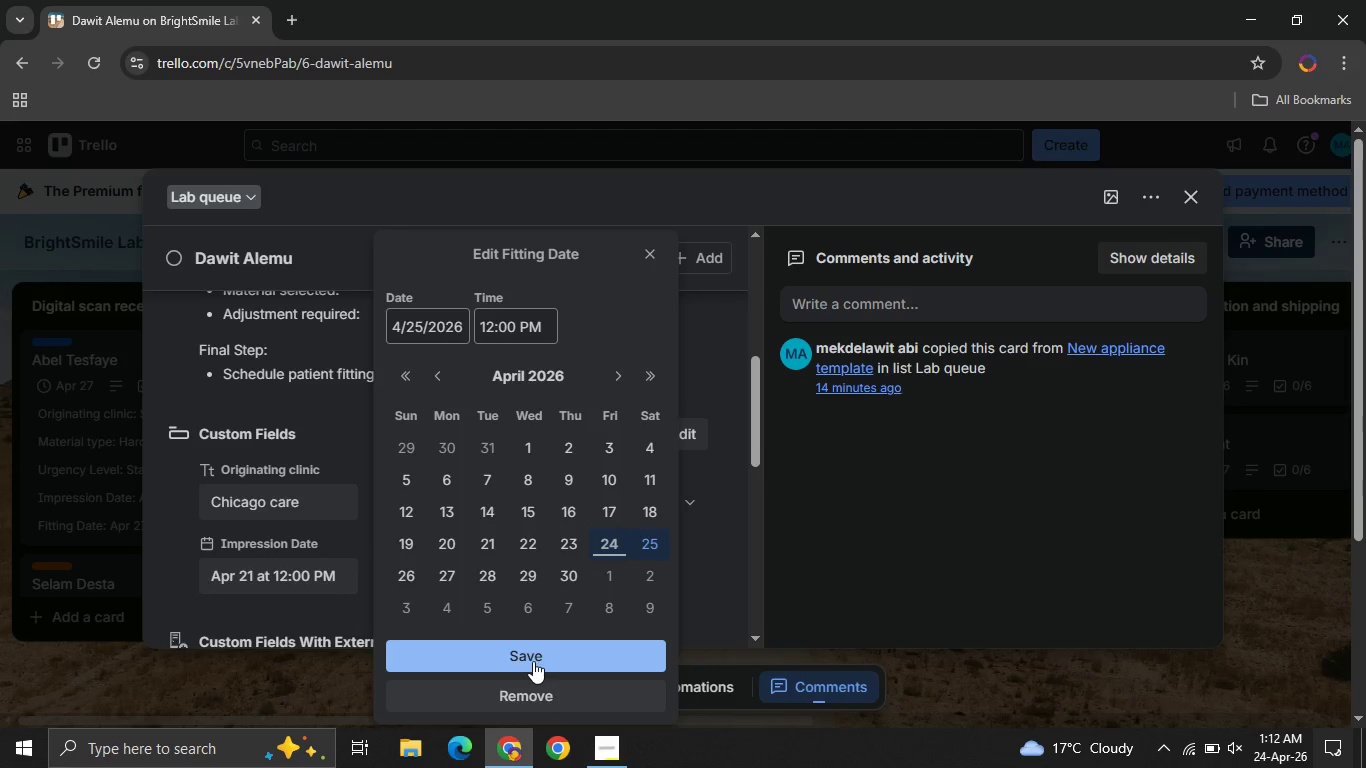 
left_click([533, 661])
 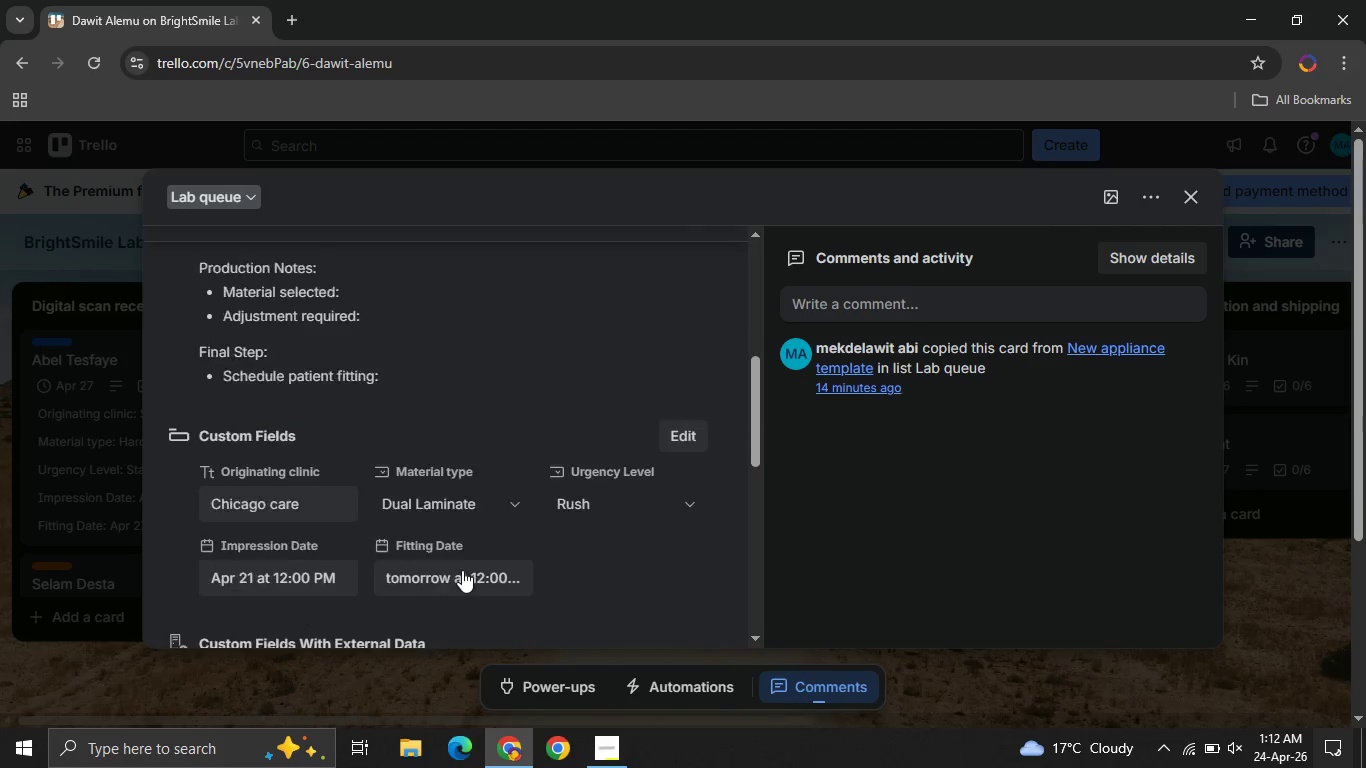 
wait(5.28)
 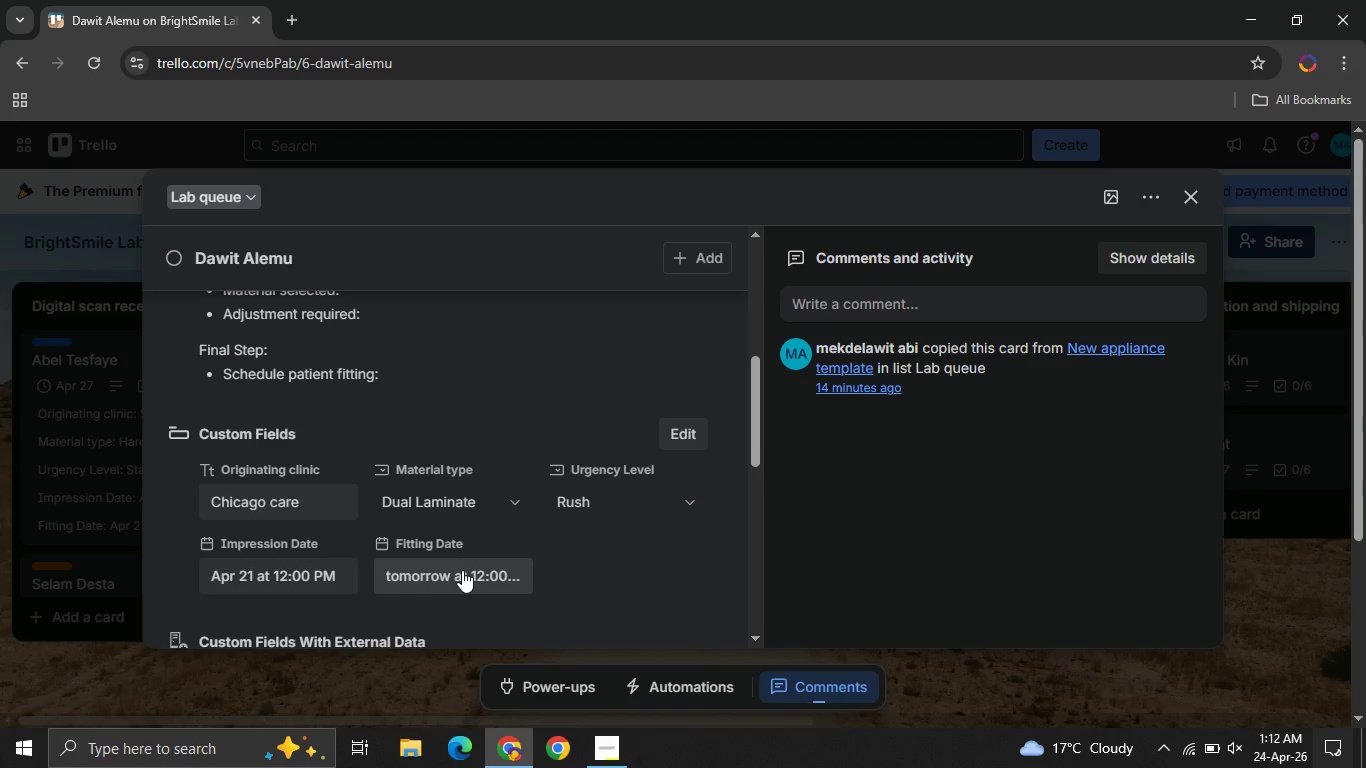 
left_click([451, 579])
 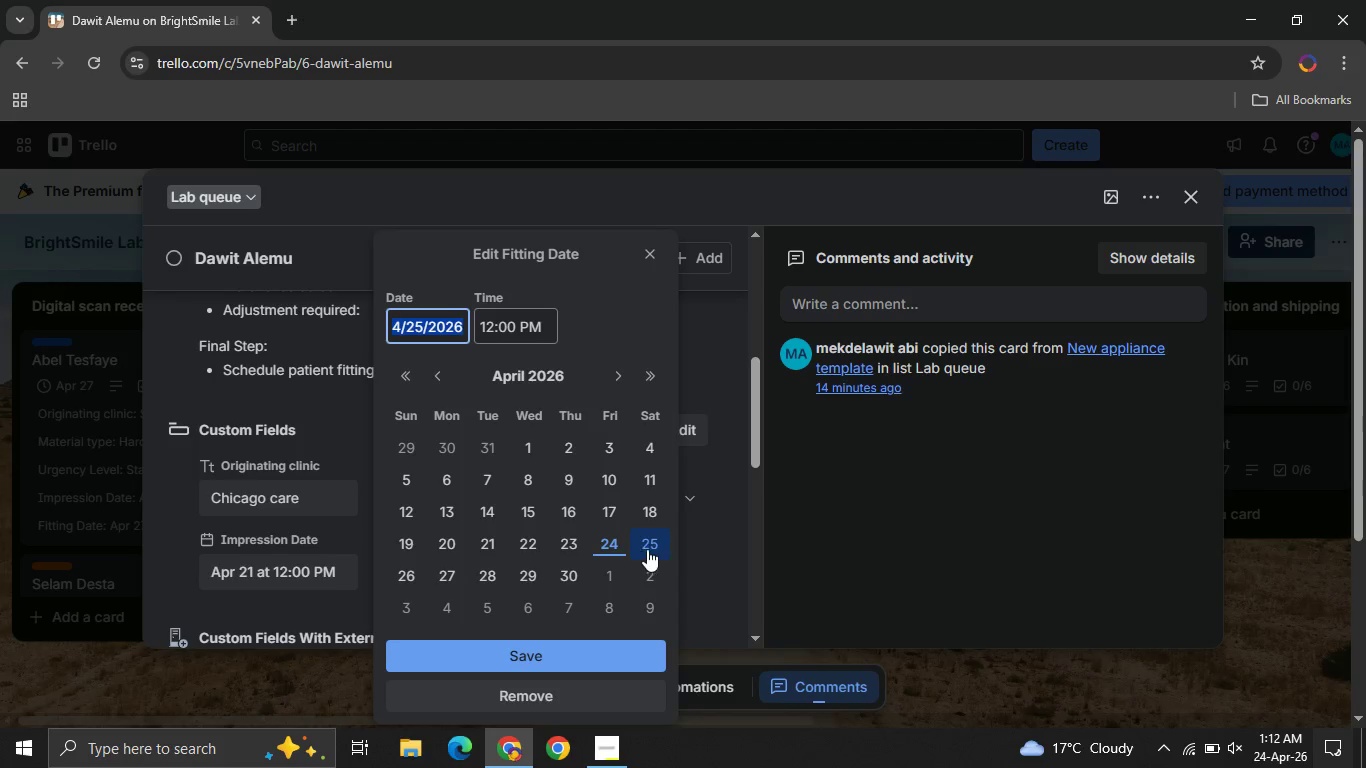 
left_click([647, 549])
 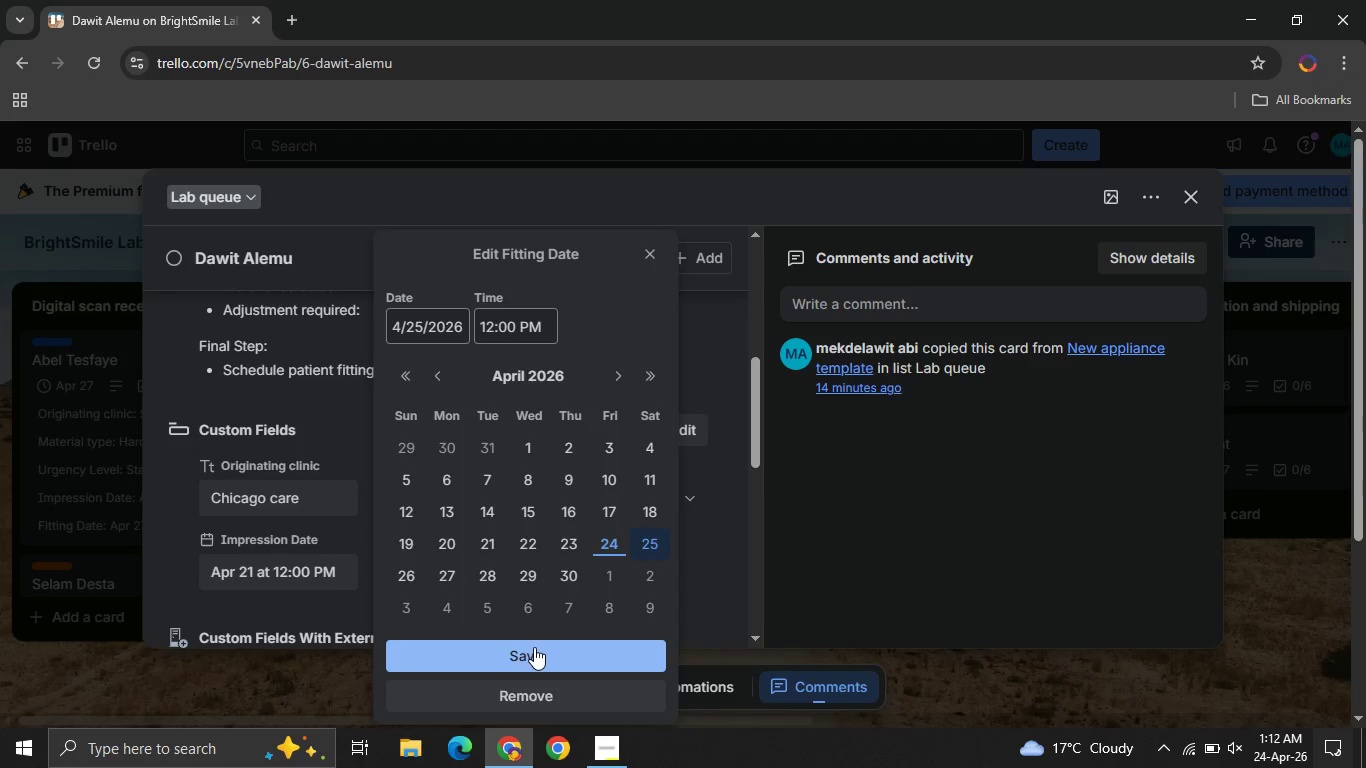 
left_click([534, 647])
 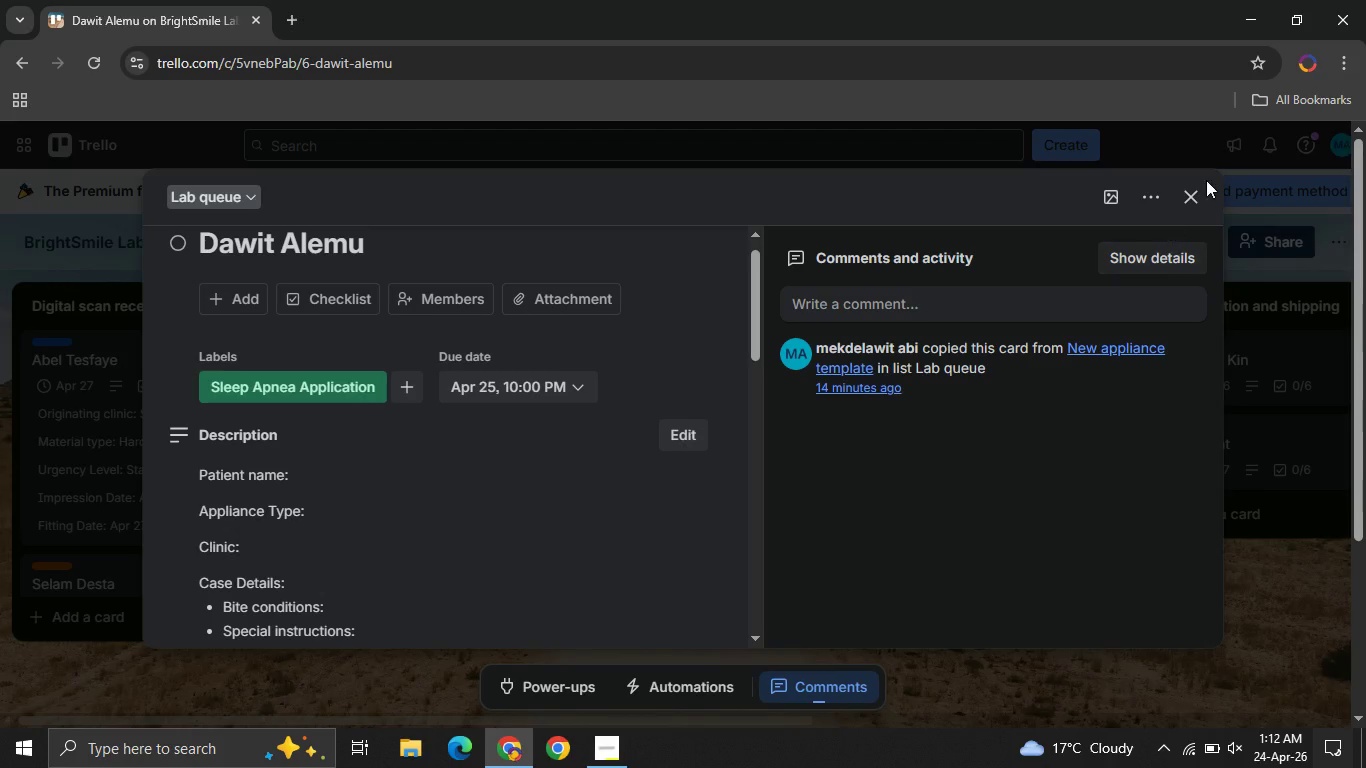 
left_click([1194, 203])
 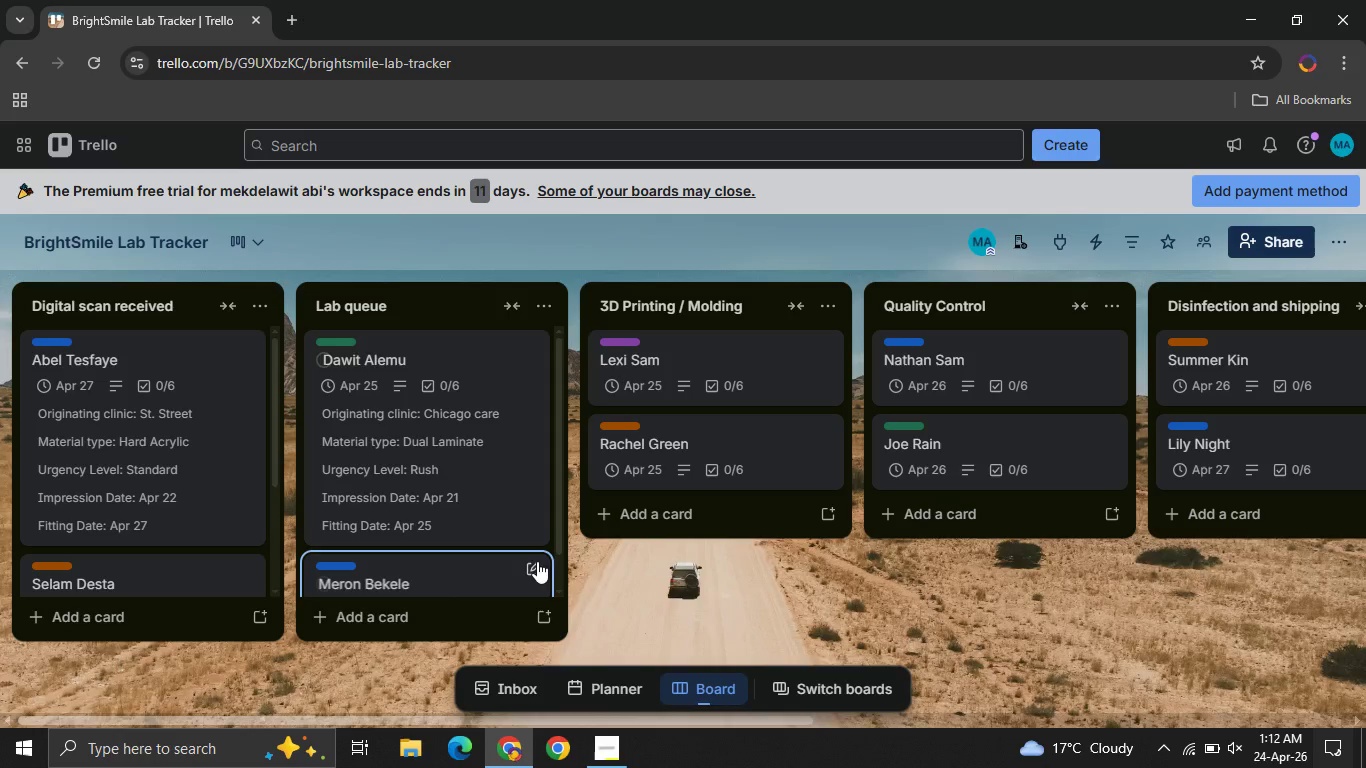 
mouse_move([448, 530])
 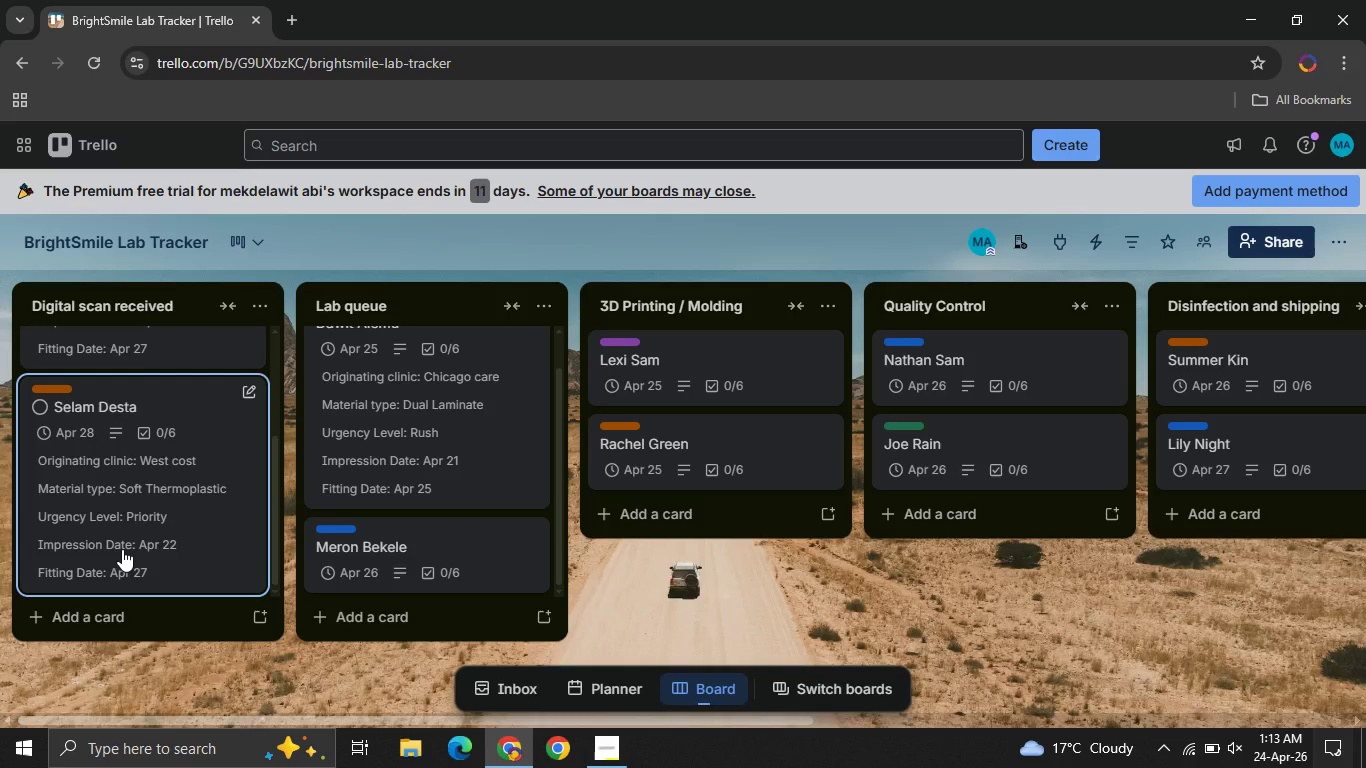 
left_click([175, 528])
 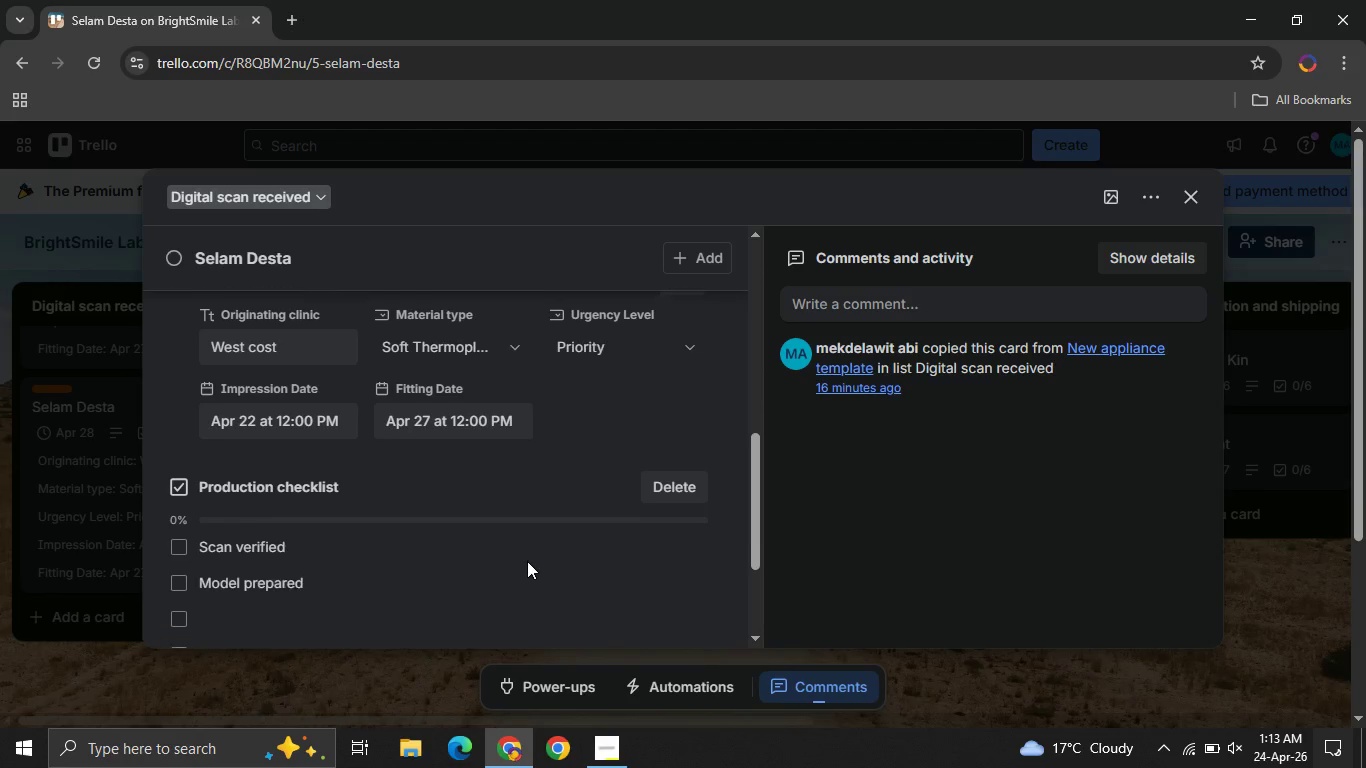 
left_click([452, 408])
 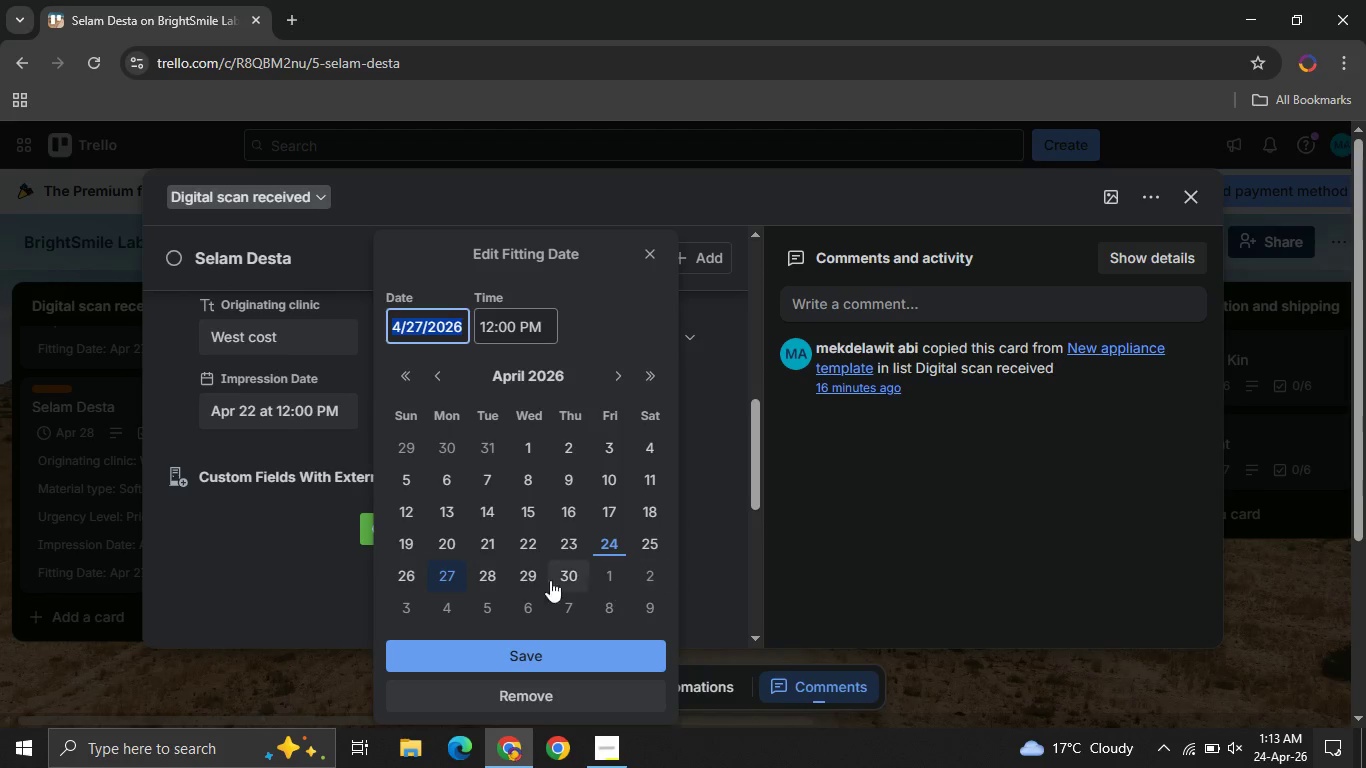 
left_click([491, 580])
 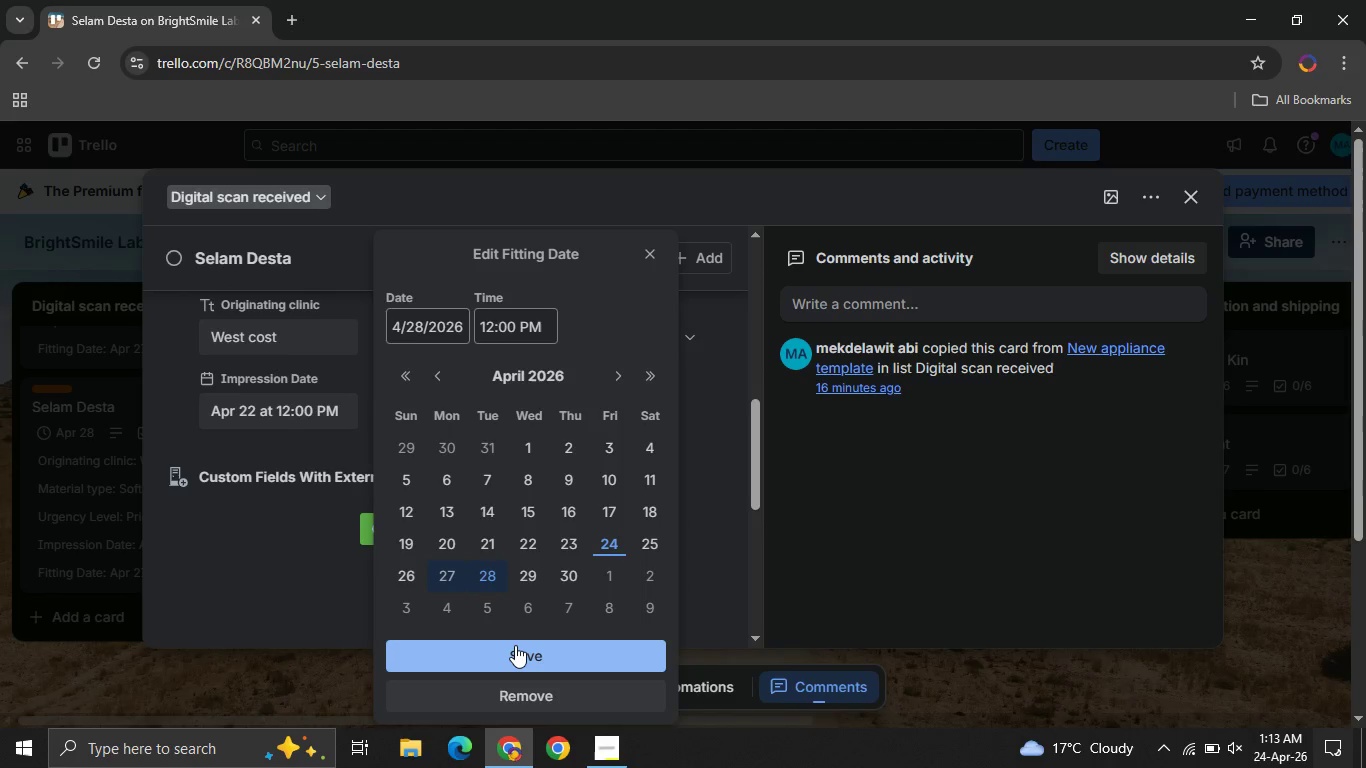 
left_click([515, 645])
 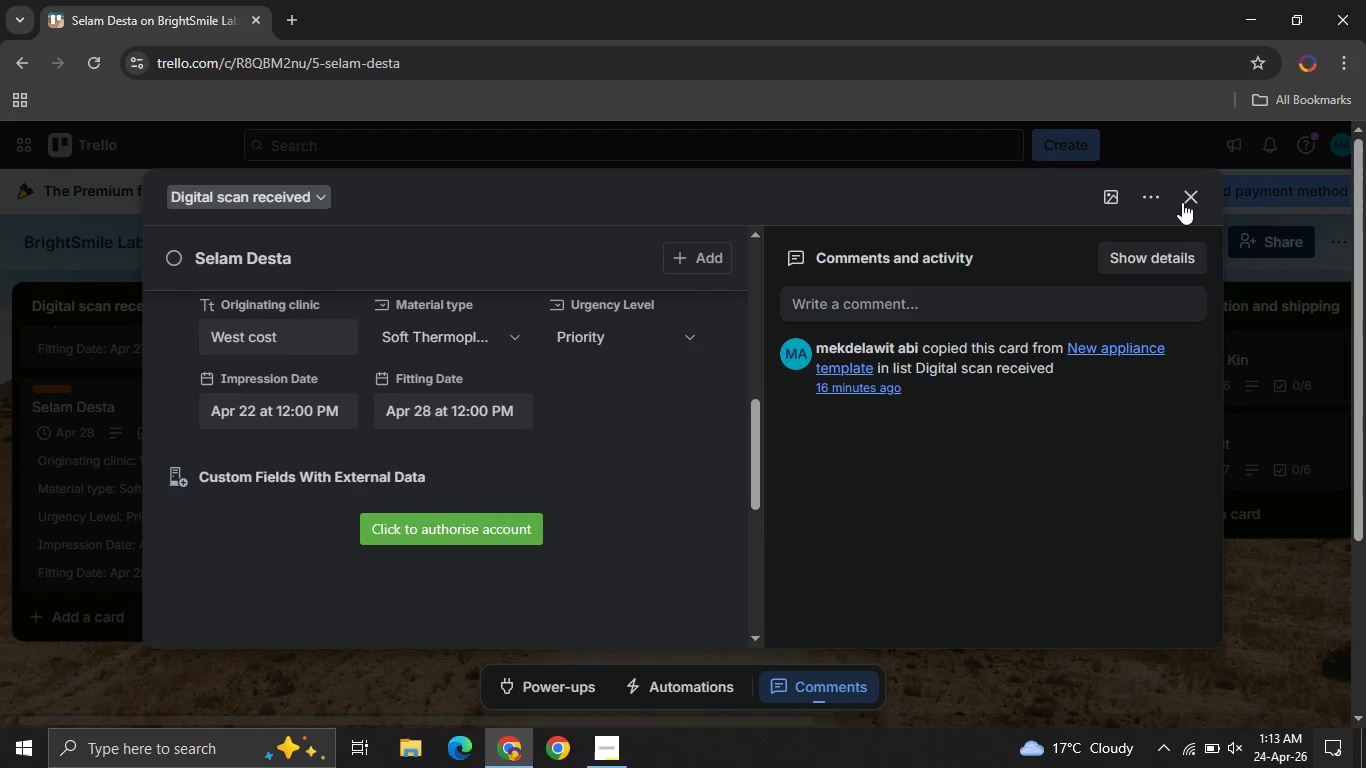 
left_click([1182, 192])
 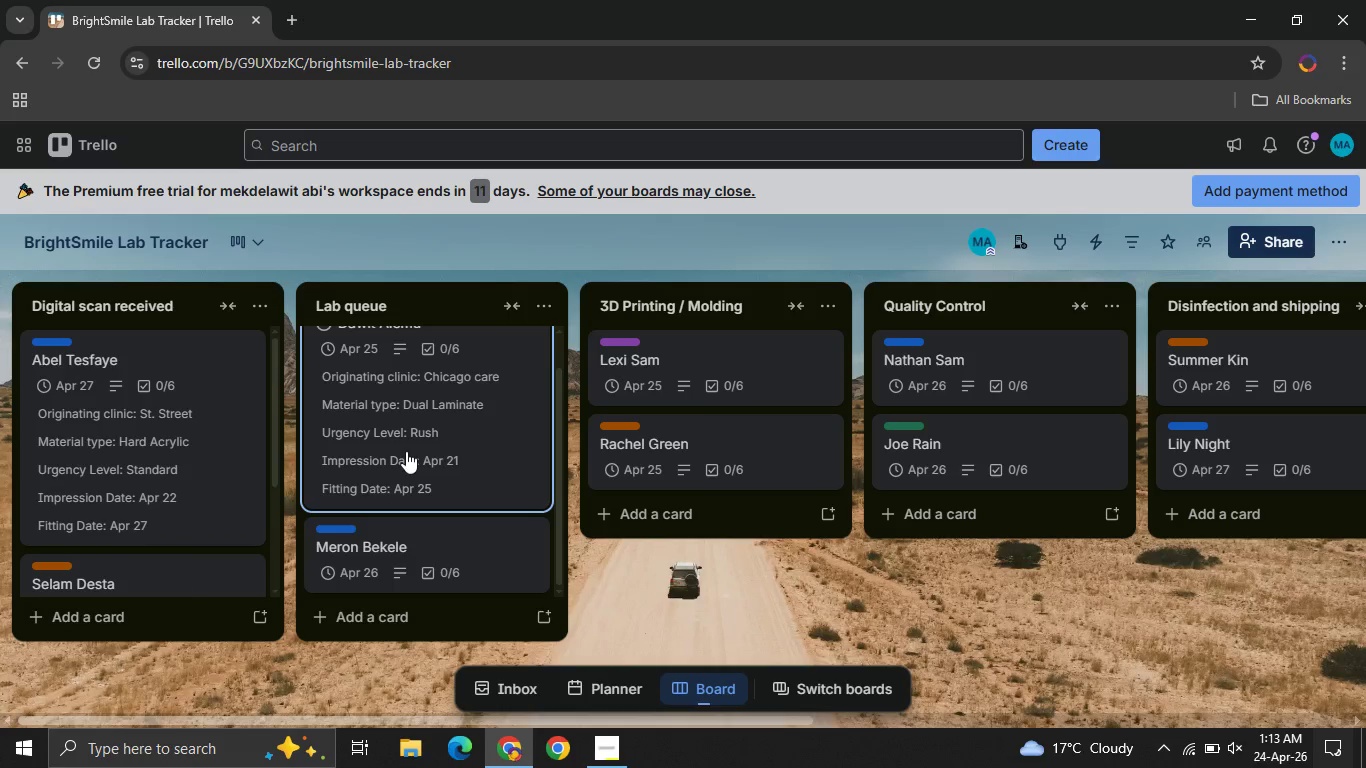 
left_click([406, 570])
 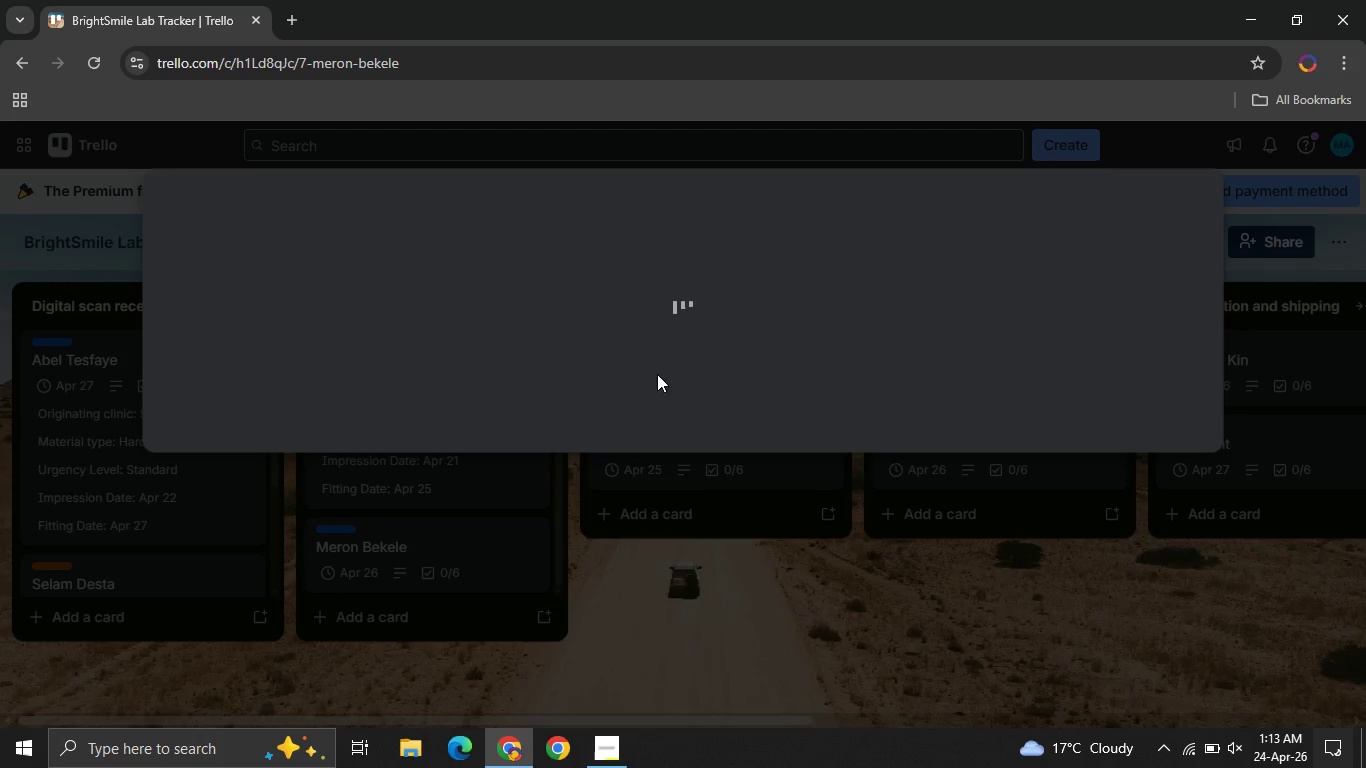 
mouse_move([415, 579])
 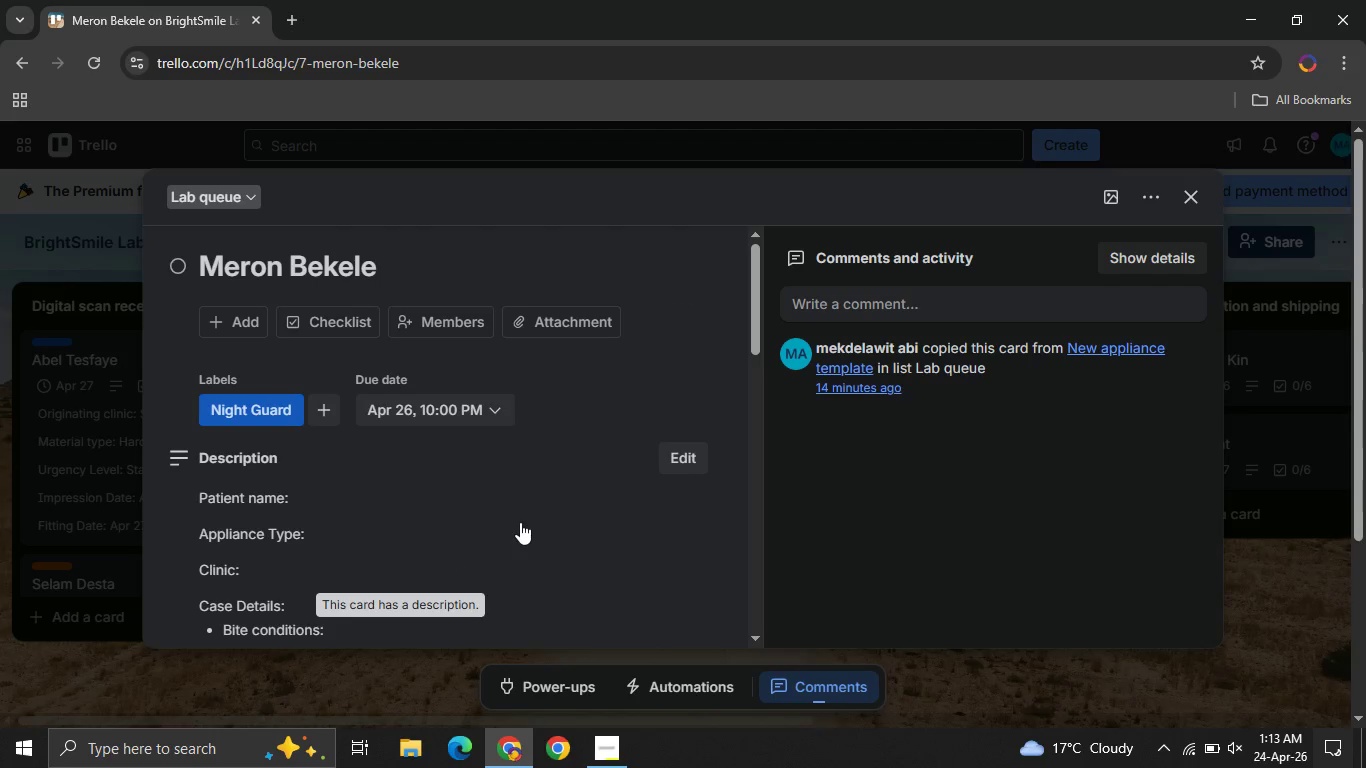 
mouse_move([494, 548])
 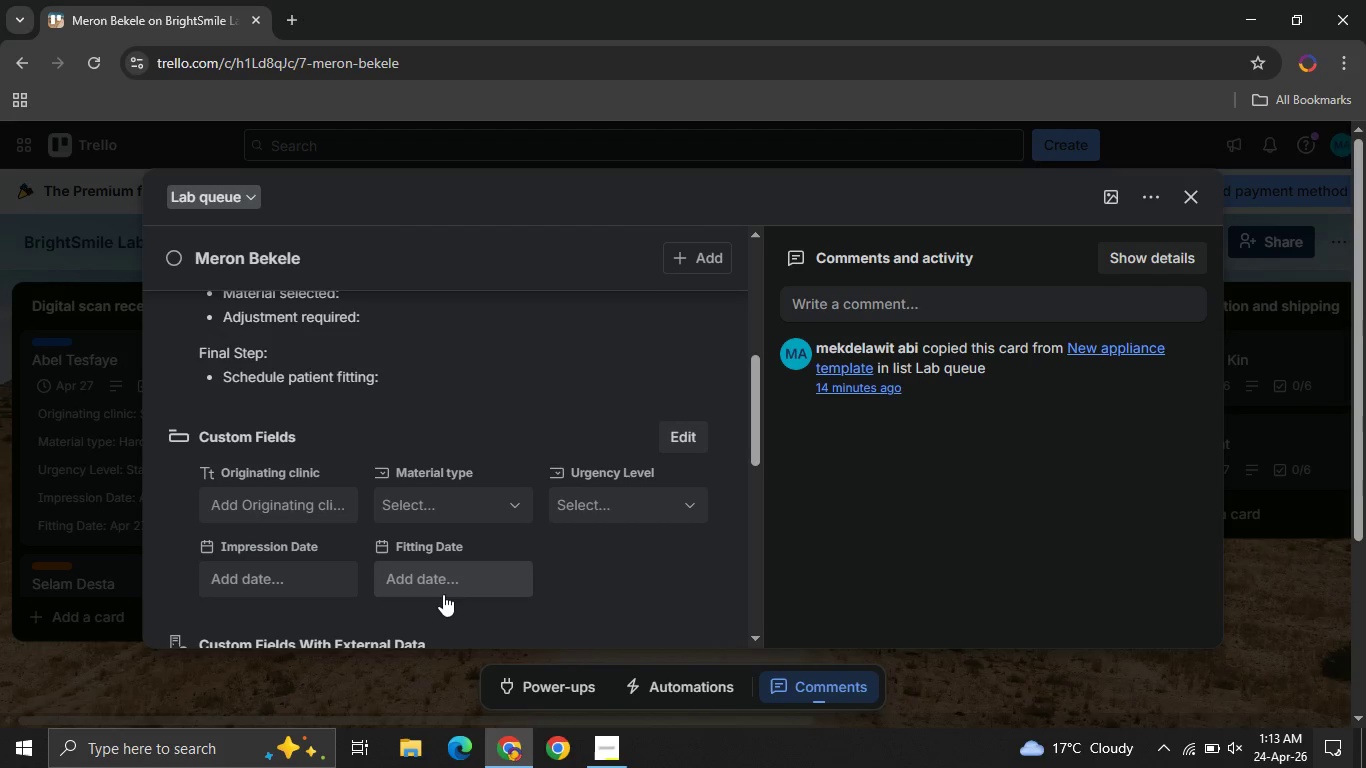 
left_click([443, 594])
 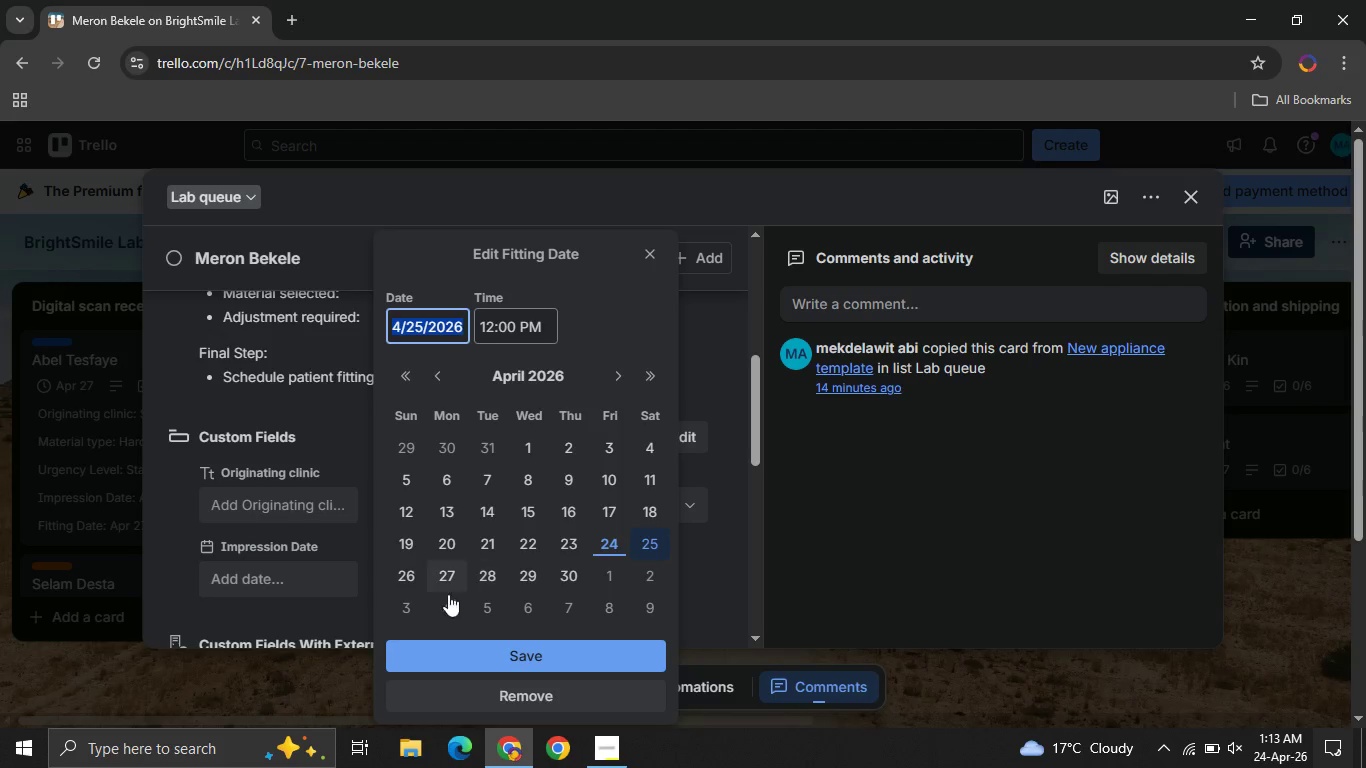 
left_click([408, 586])
 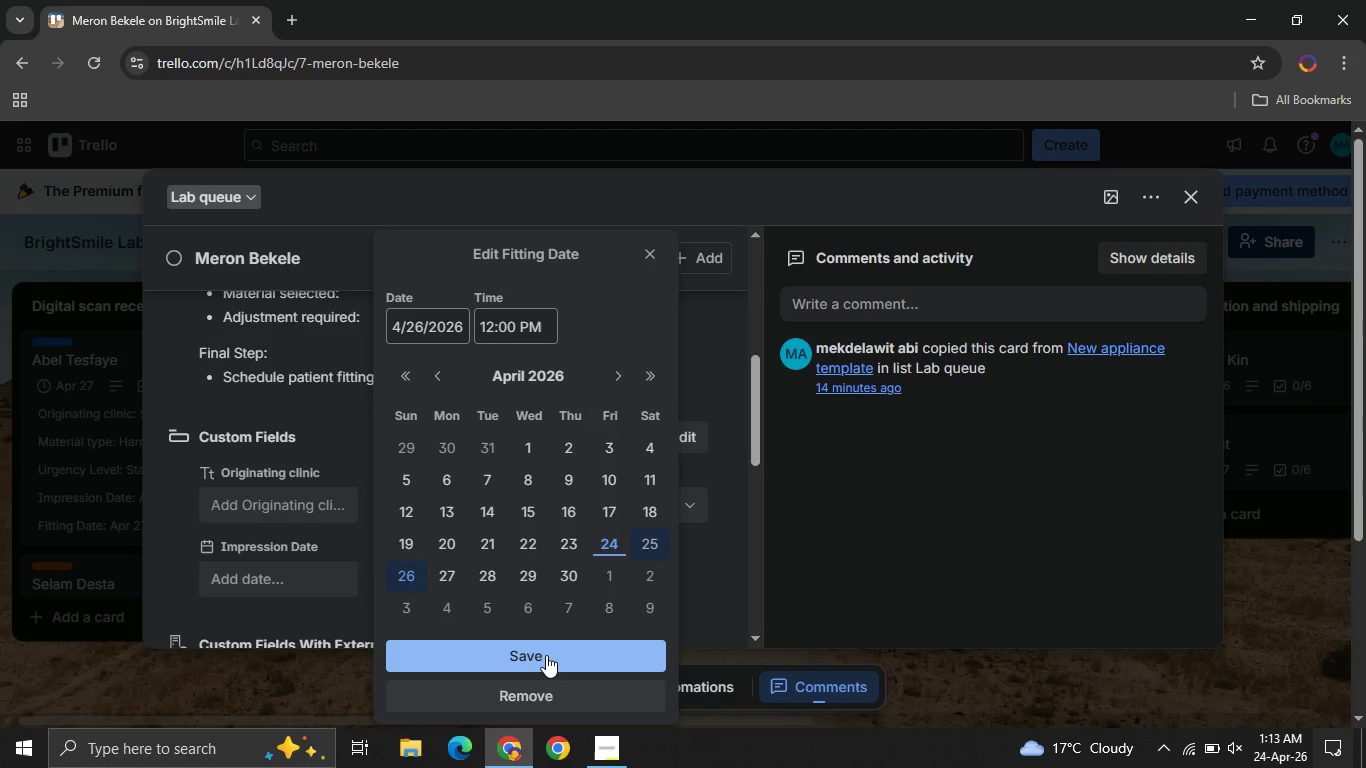 
left_click([546, 655])
 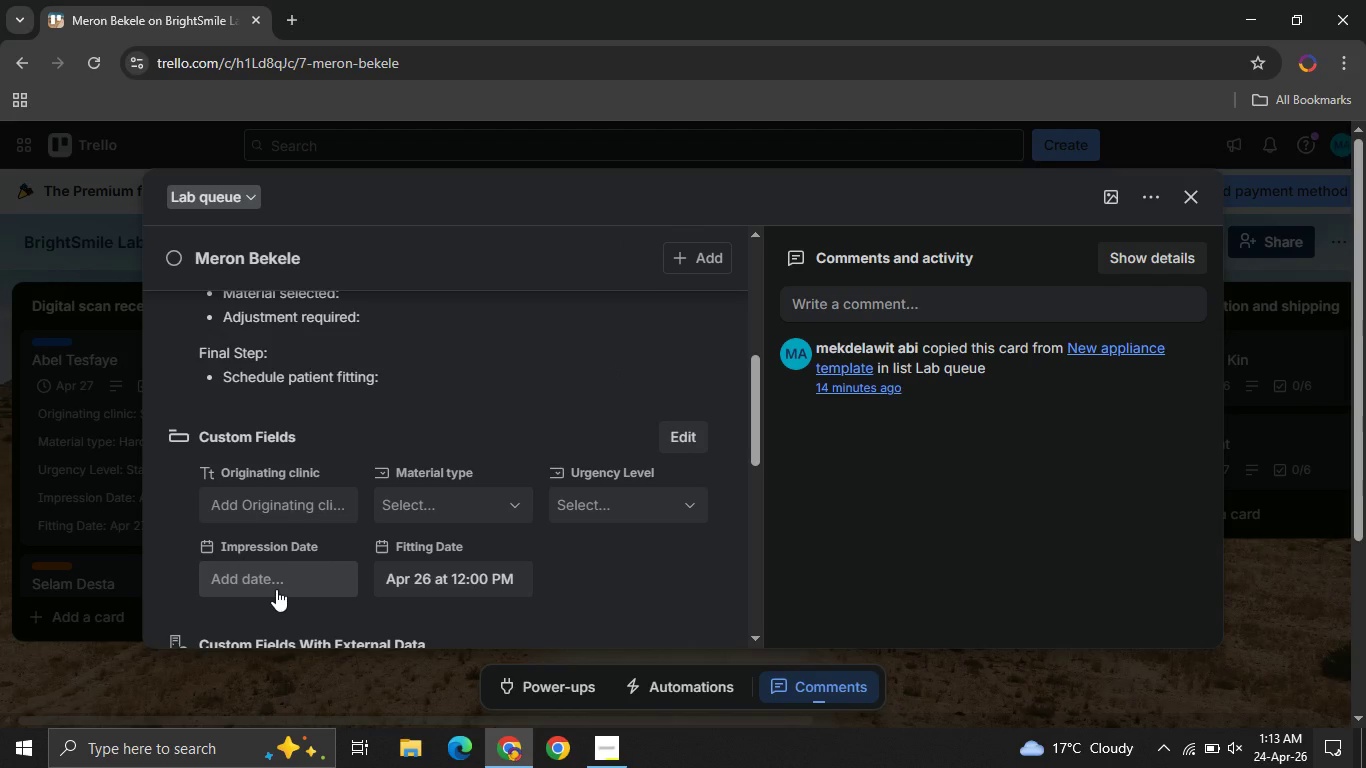 
wait(5.12)
 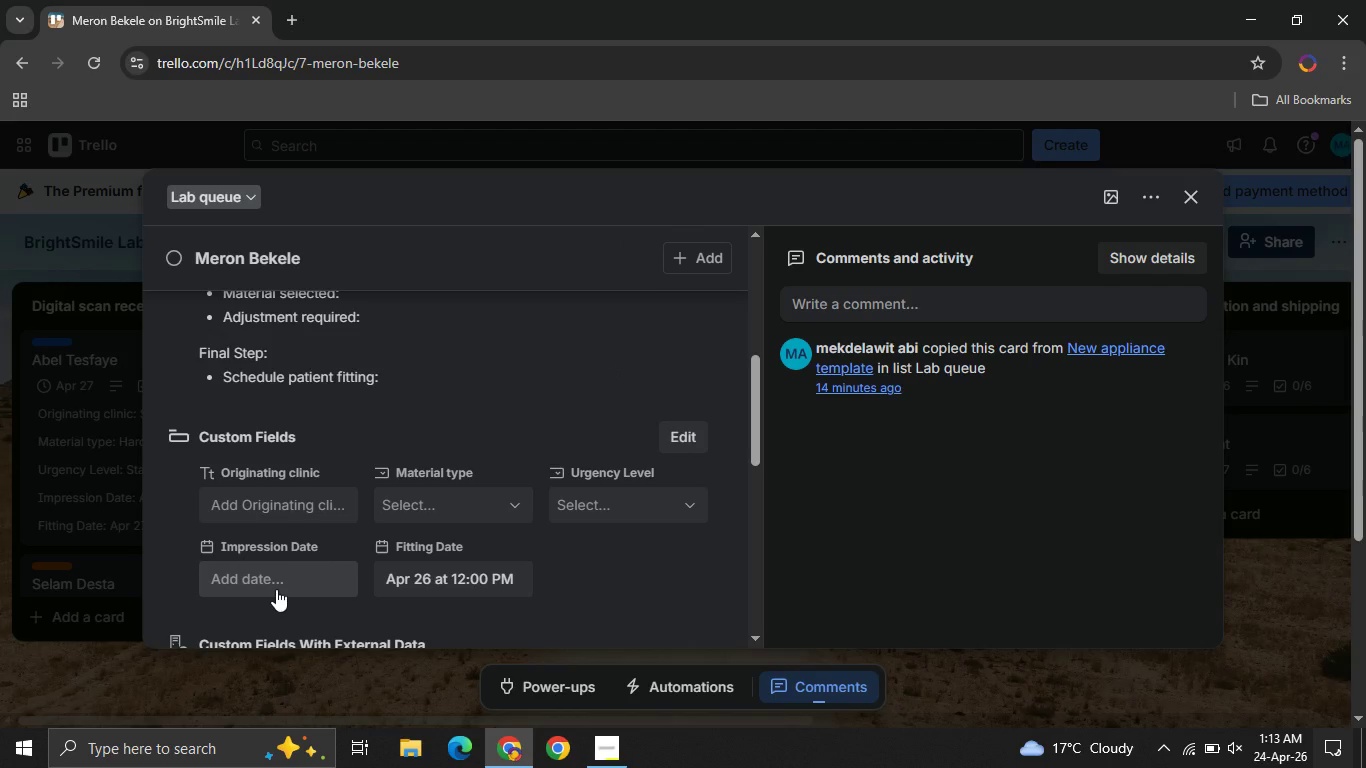 
left_click([276, 589])
 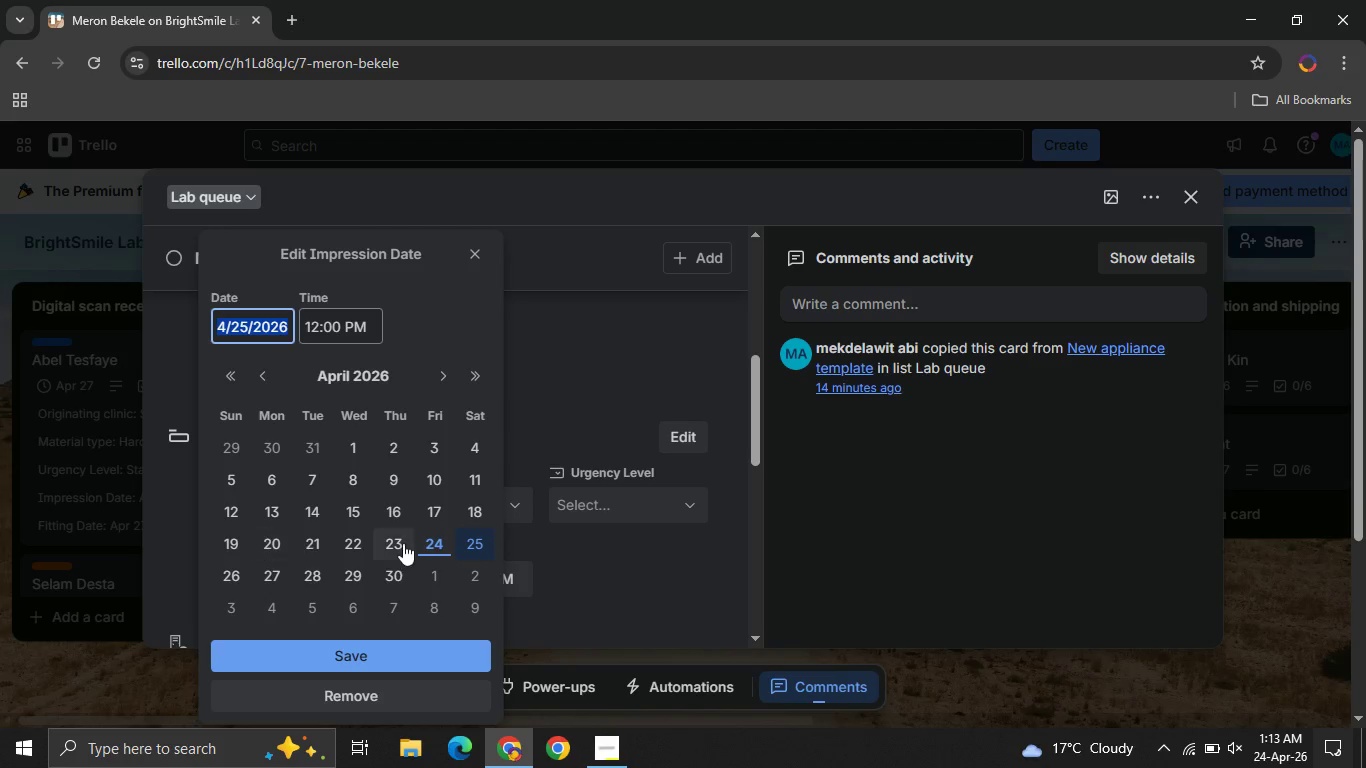 
left_click([338, 543])
 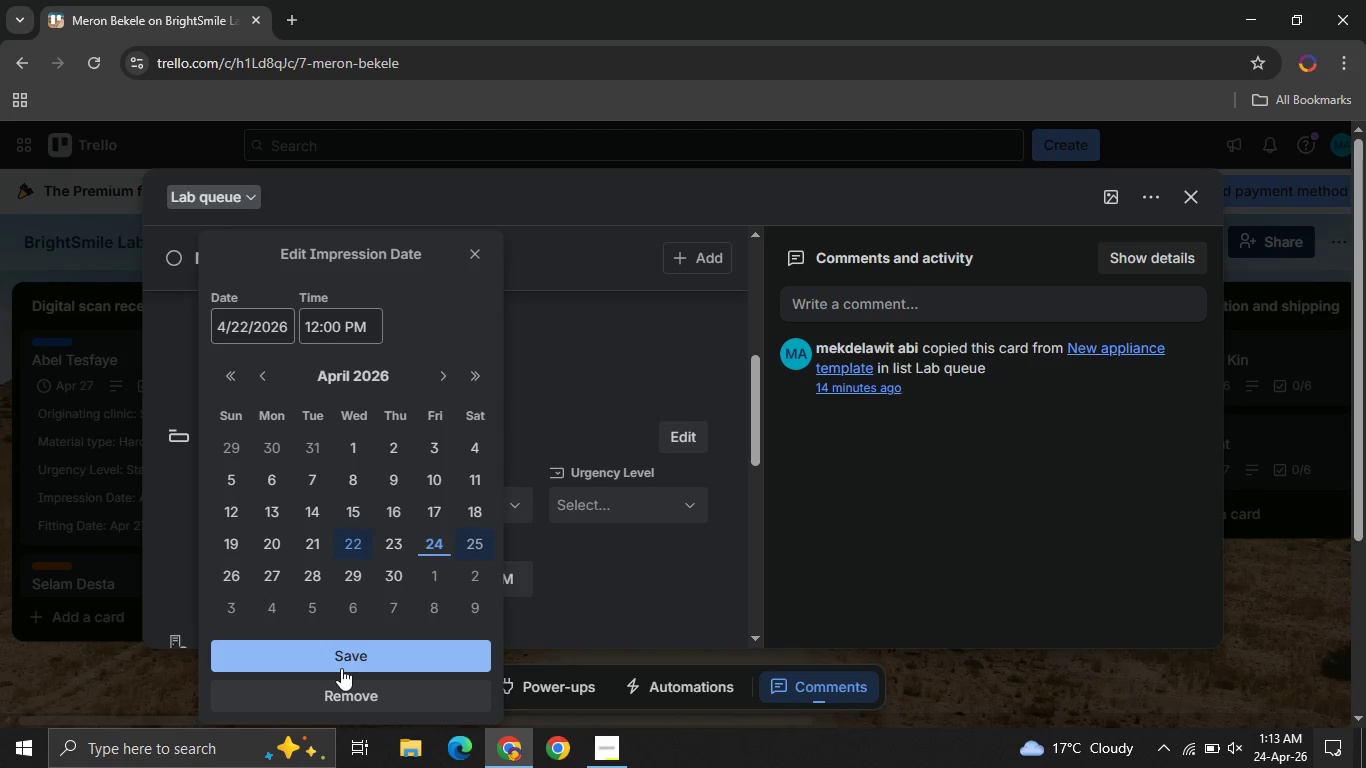 
left_click([341, 668])
 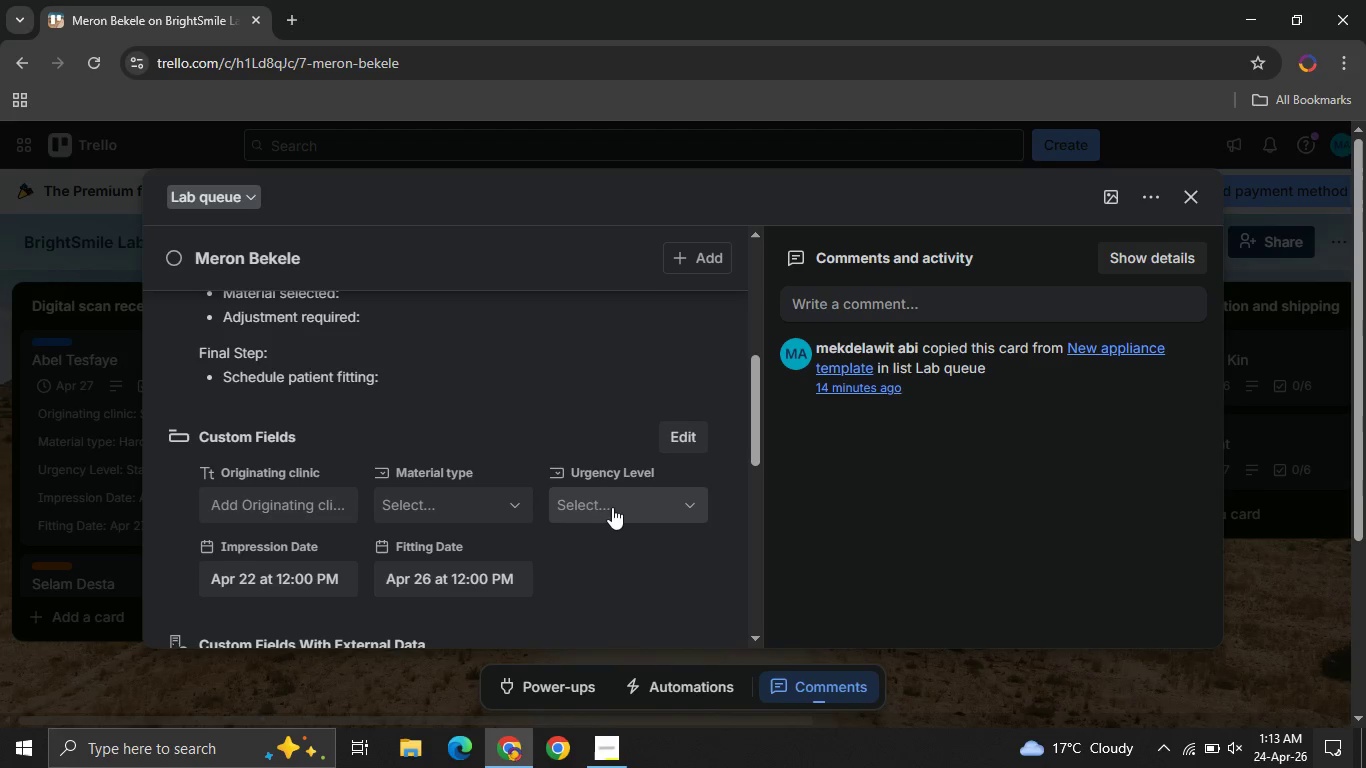 
left_click([612, 507])
 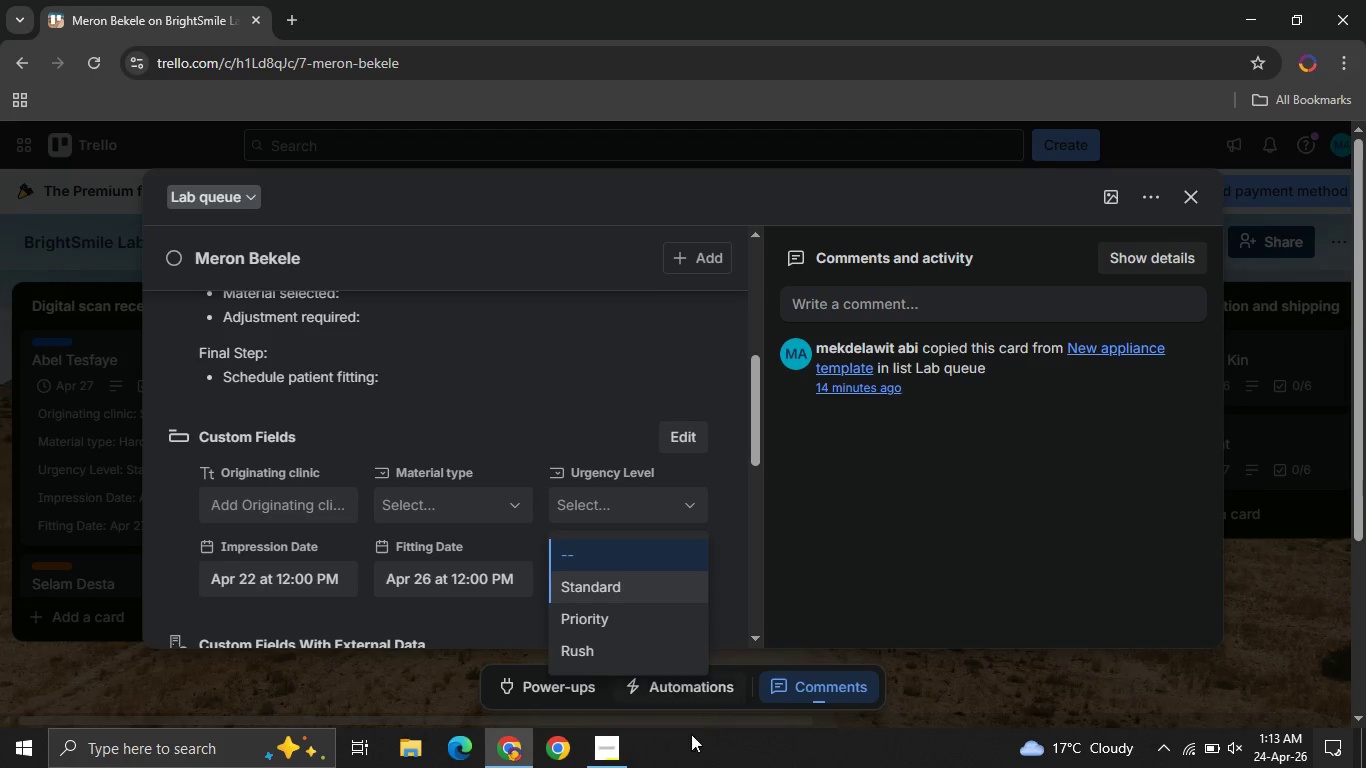 
left_click([597, 583])
 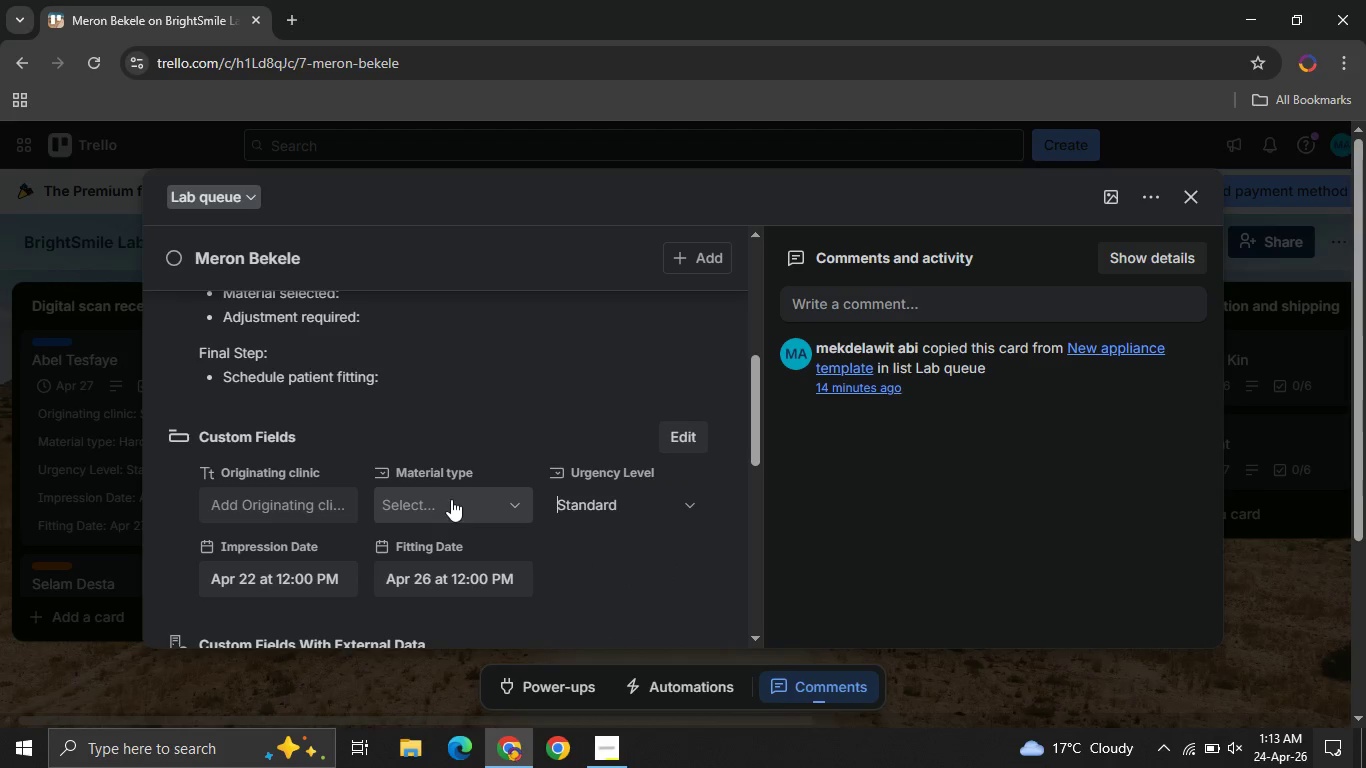 
left_click([451, 499])
 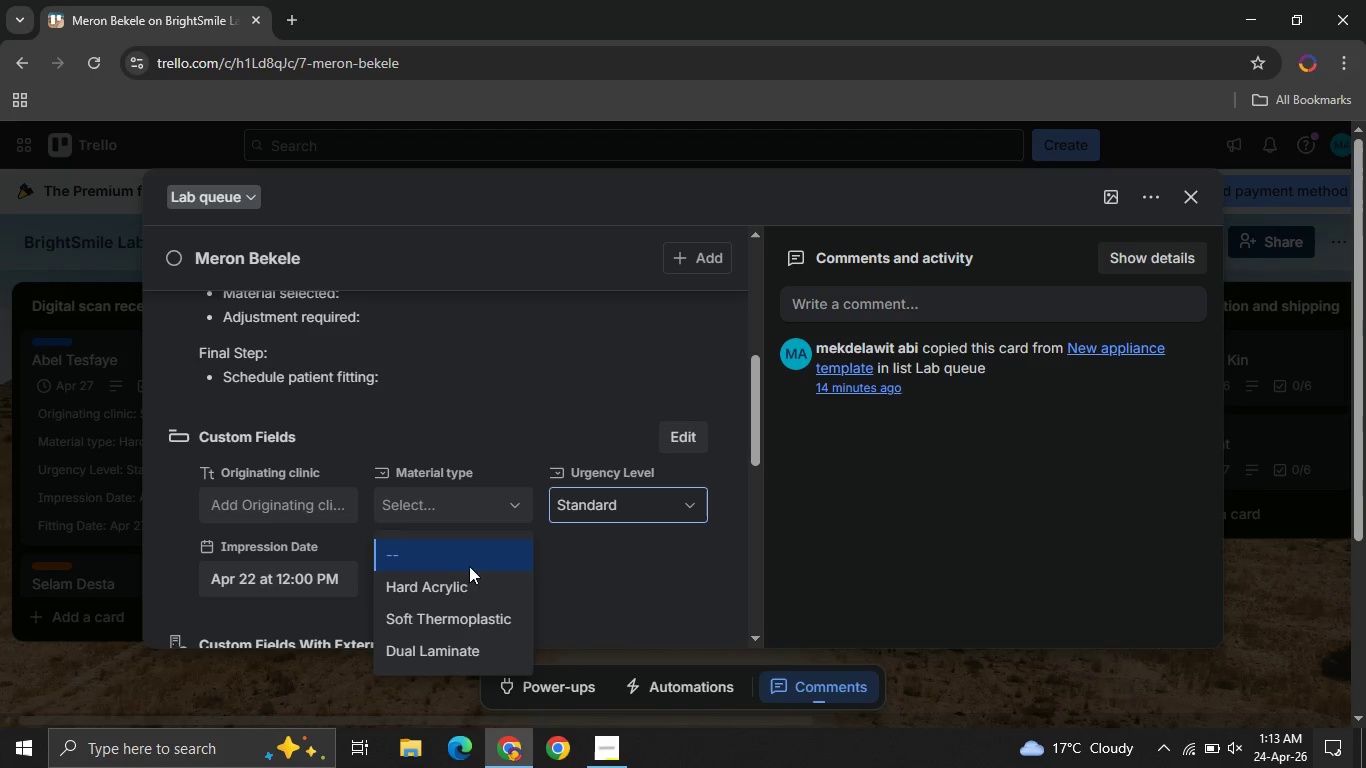 
left_click([469, 601])
 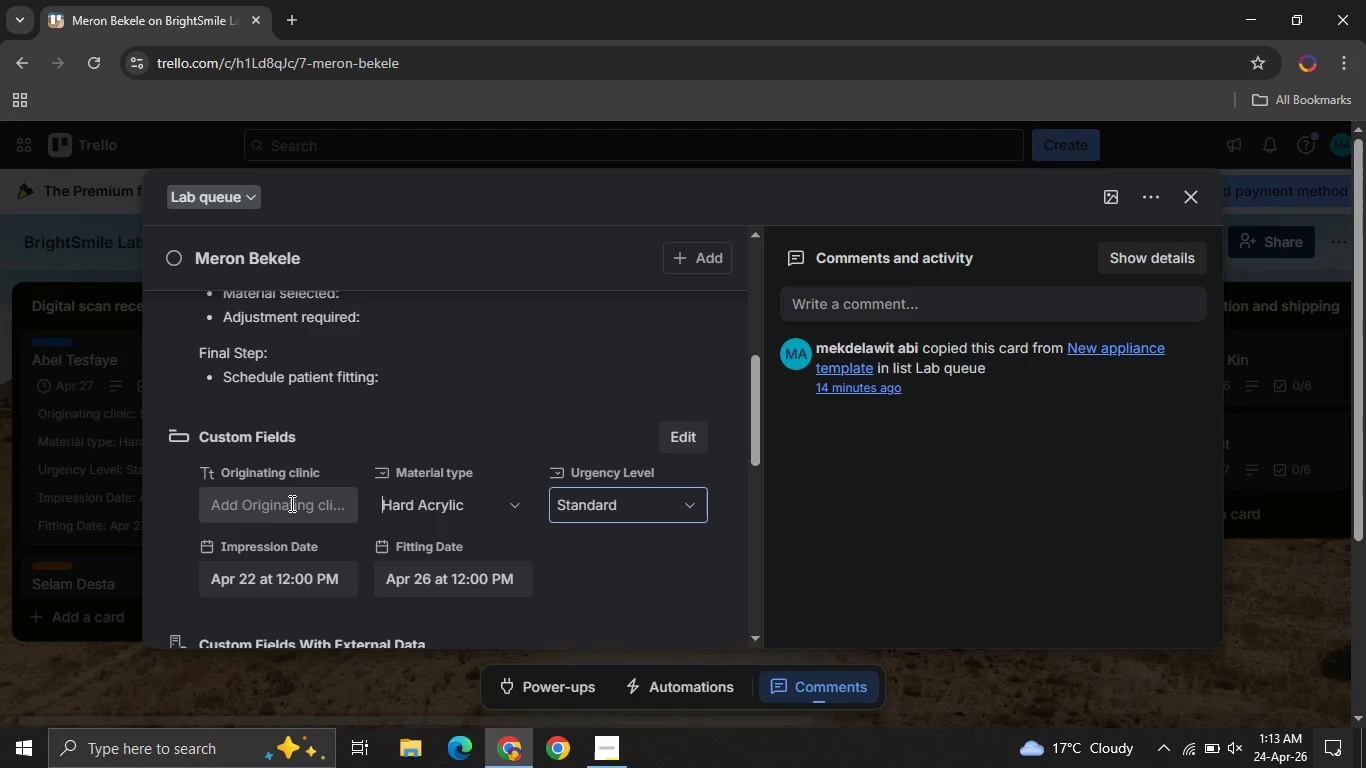 
left_click([290, 503])
 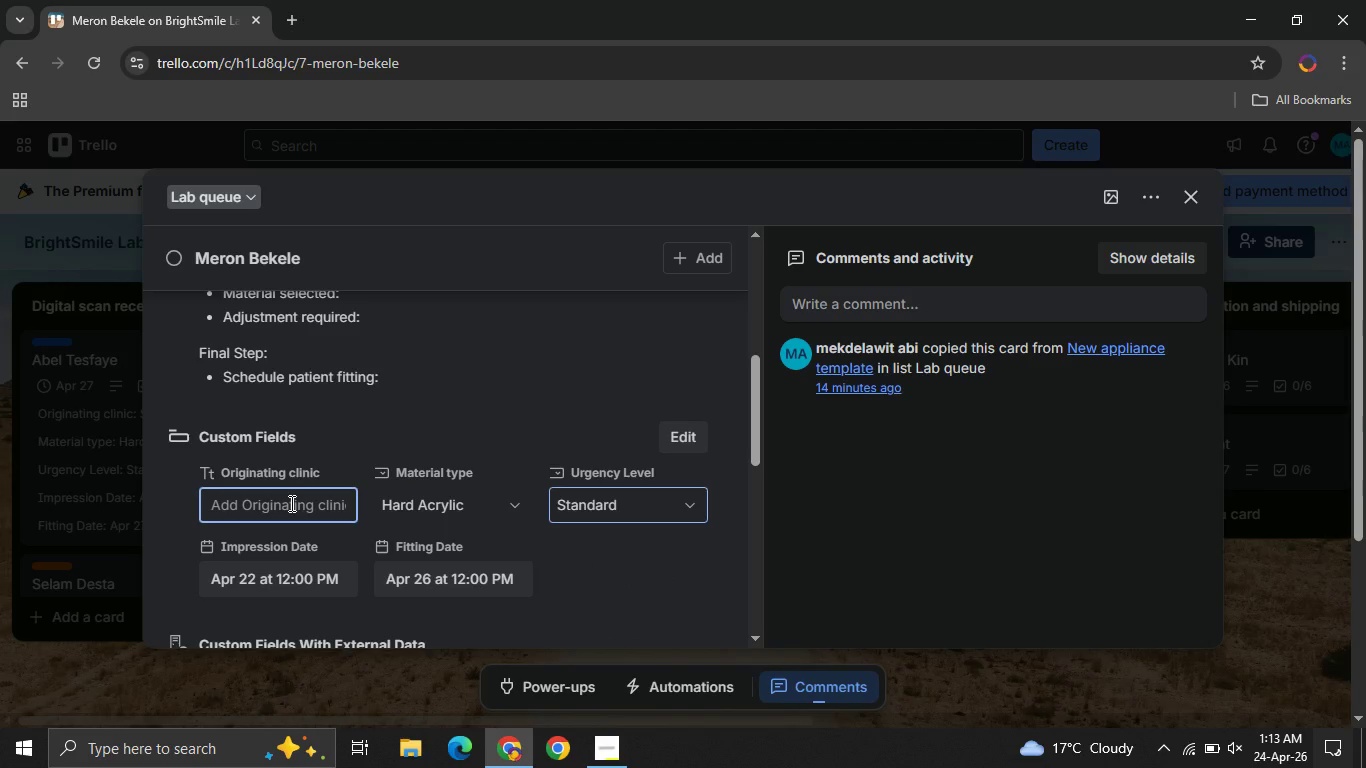 
type(Miami dental studio )
 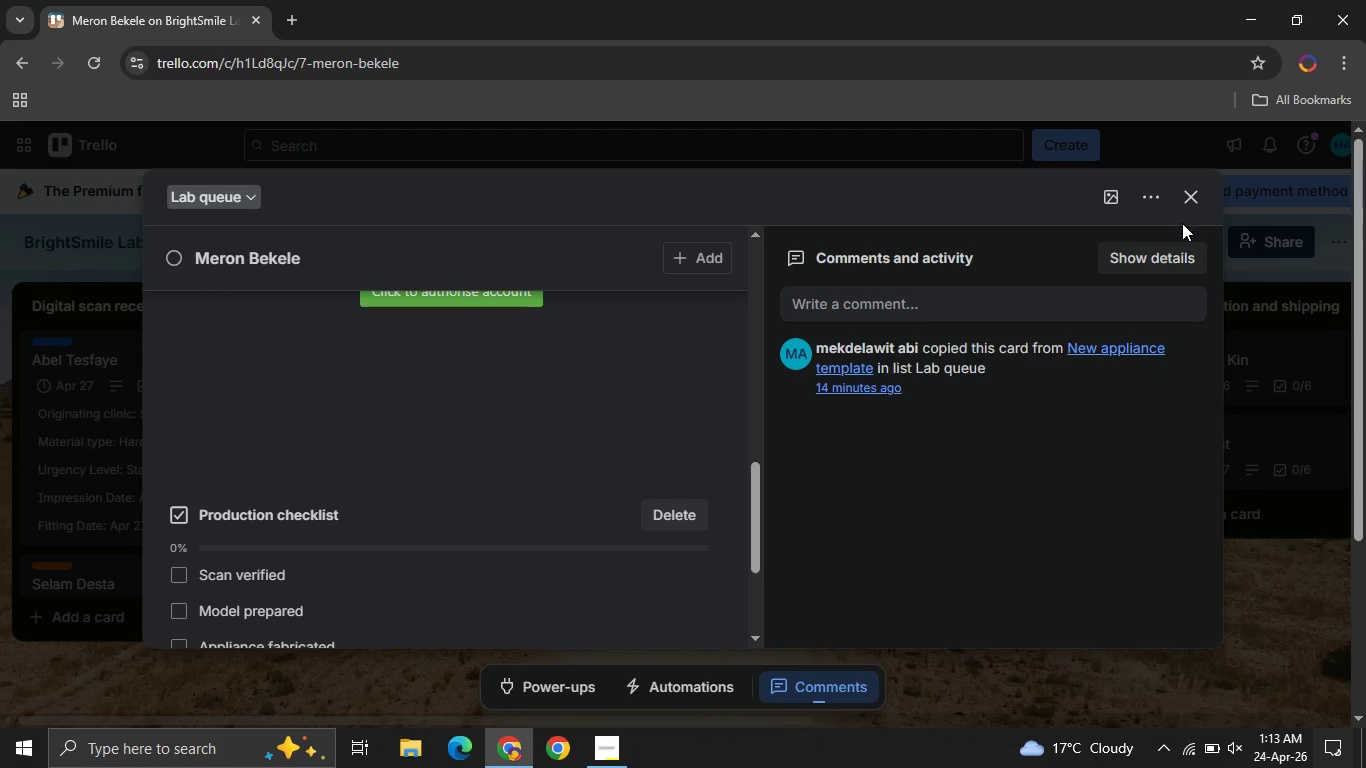 
left_click([1184, 203])
 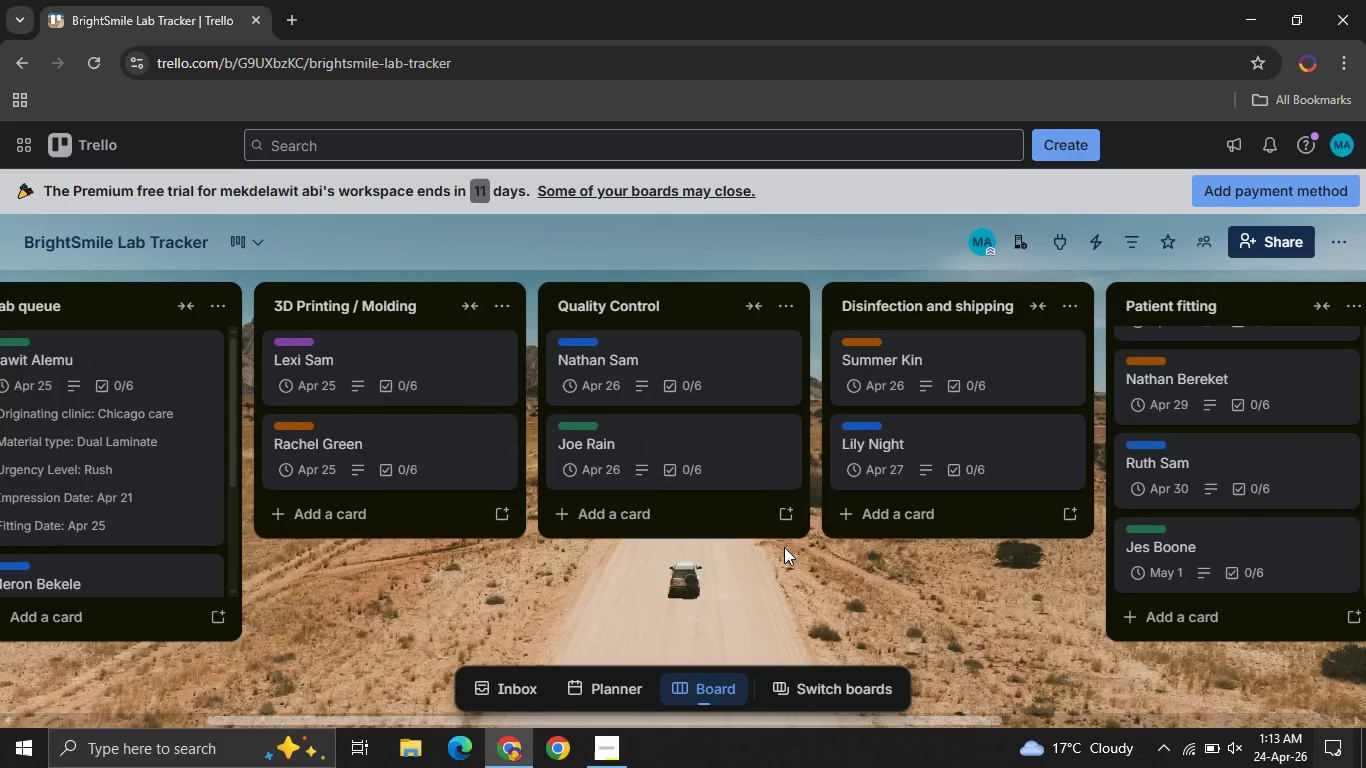 
left_click([422, 377])
 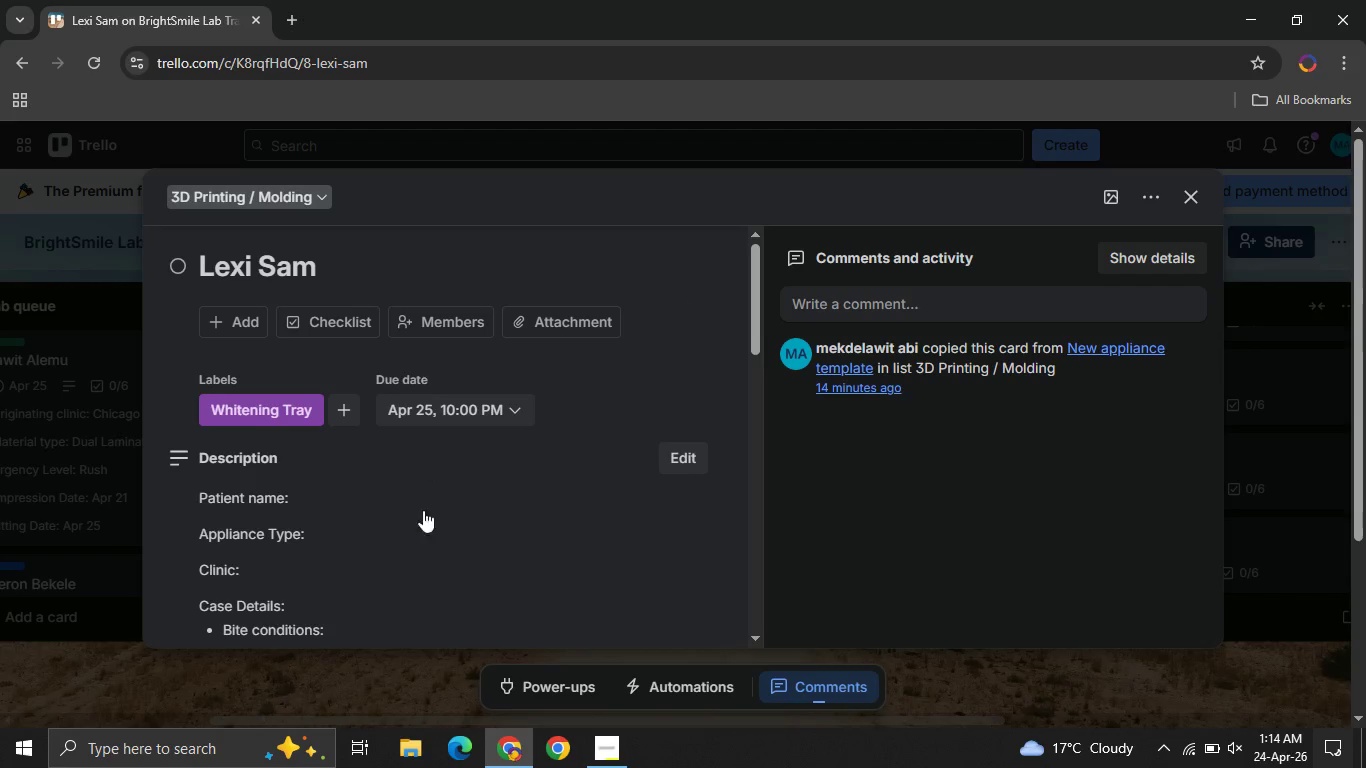 
wait(6.25)
 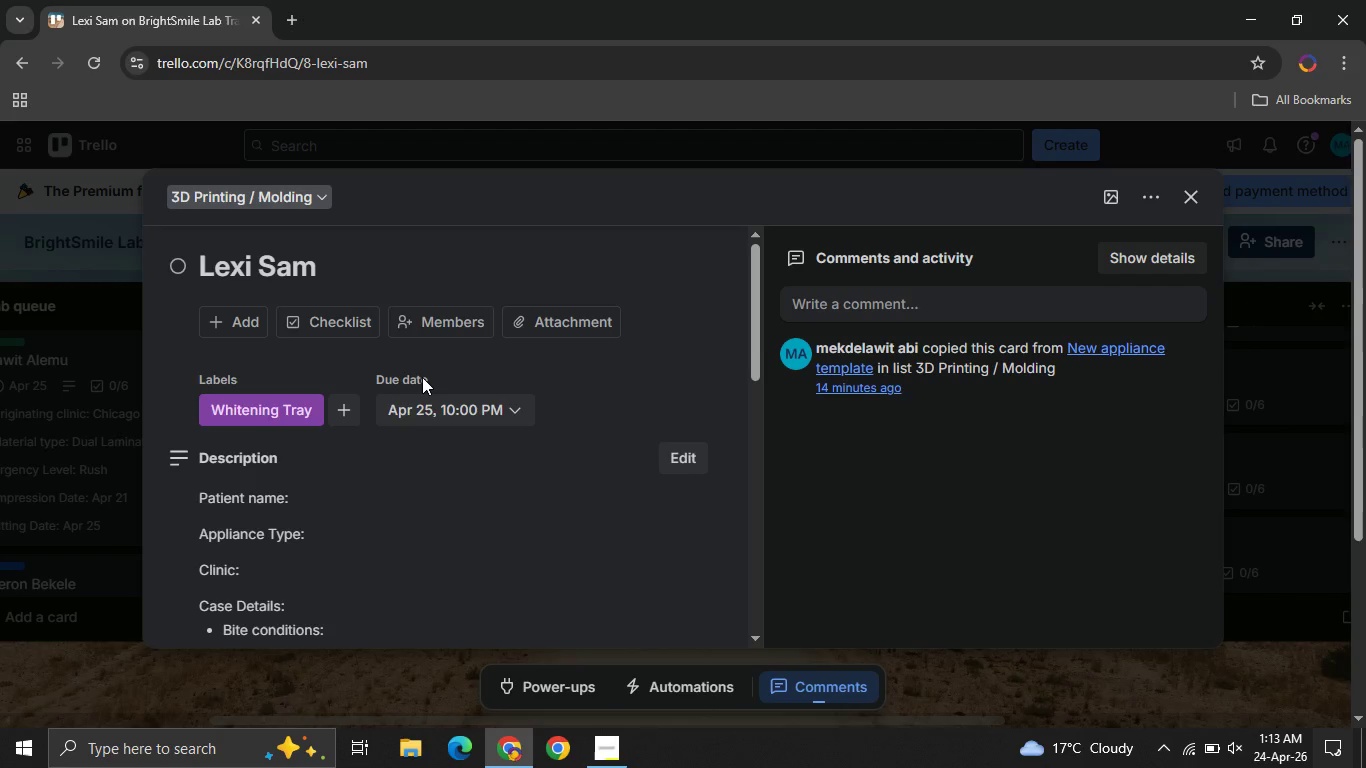 
left_click([461, 474])
 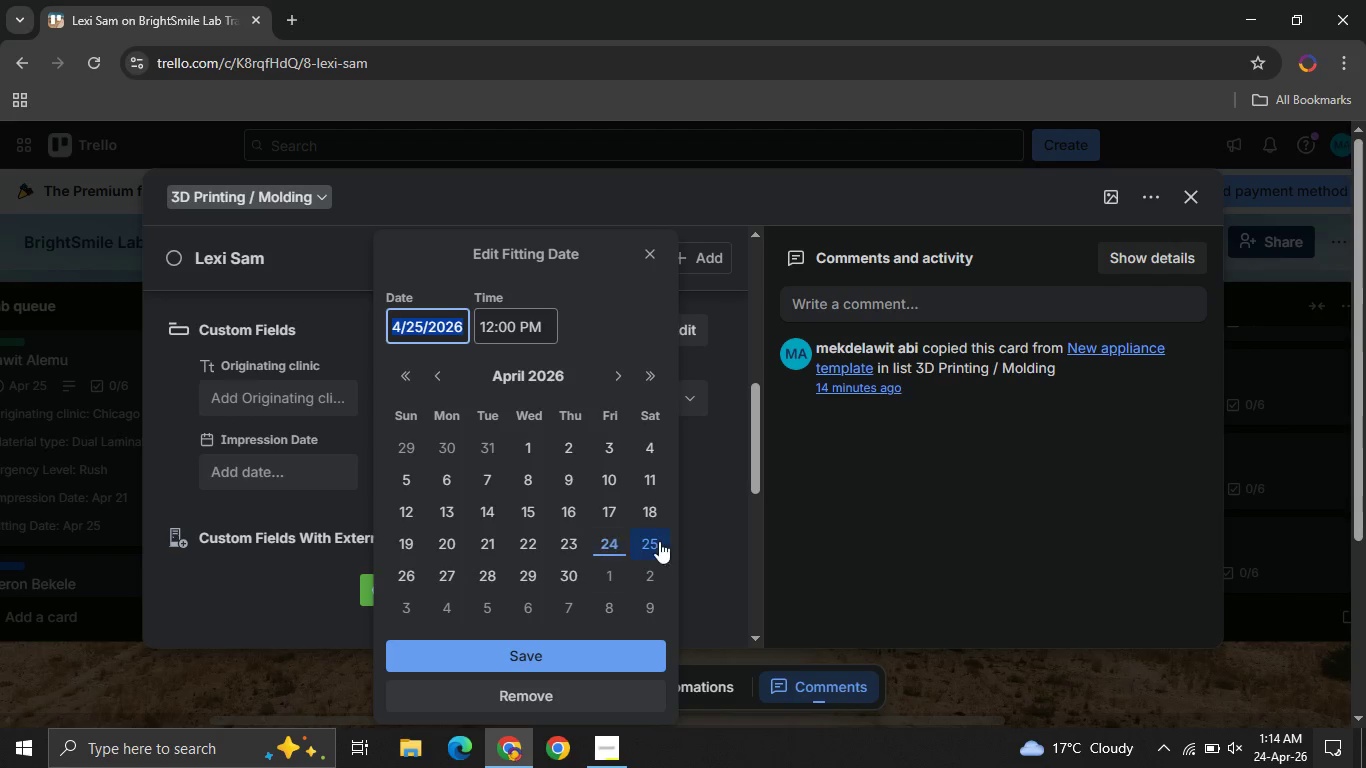 
left_click([659, 541])
 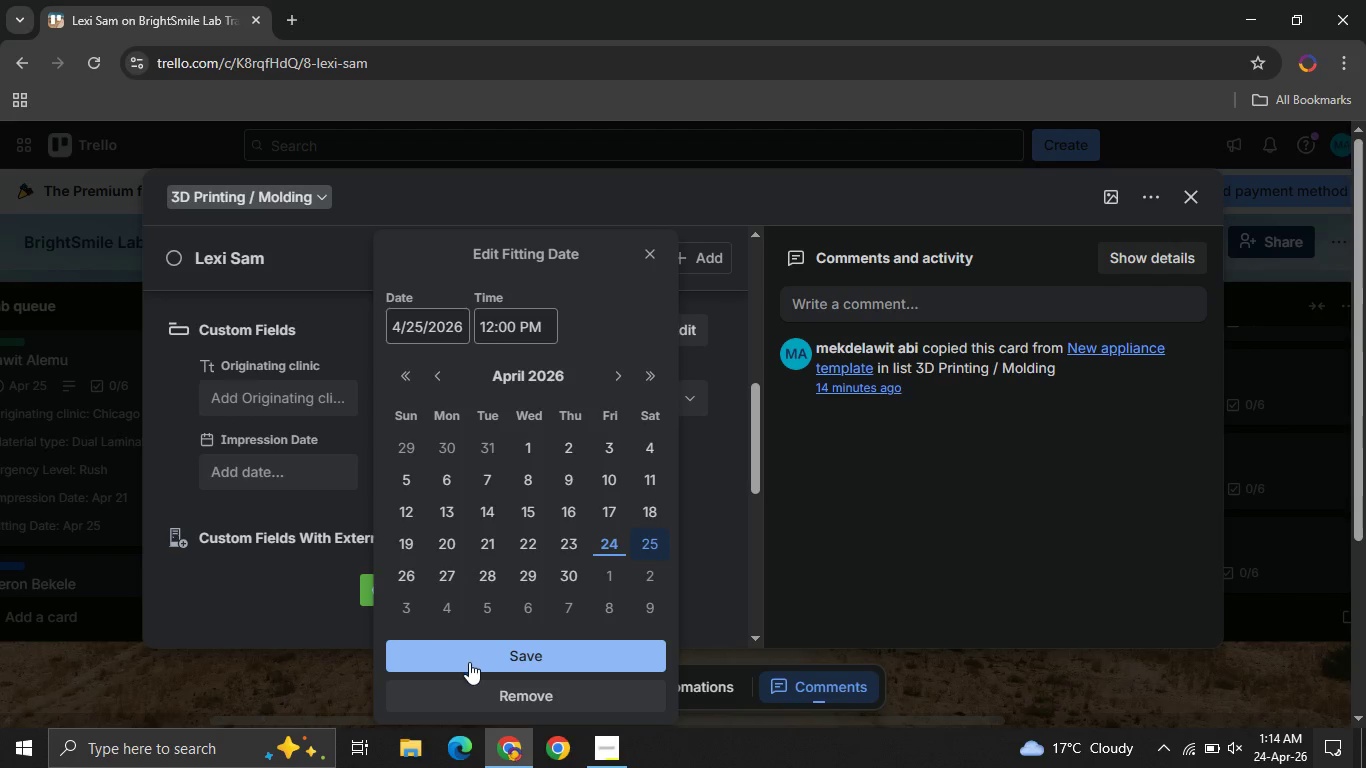 
left_click([469, 662])
 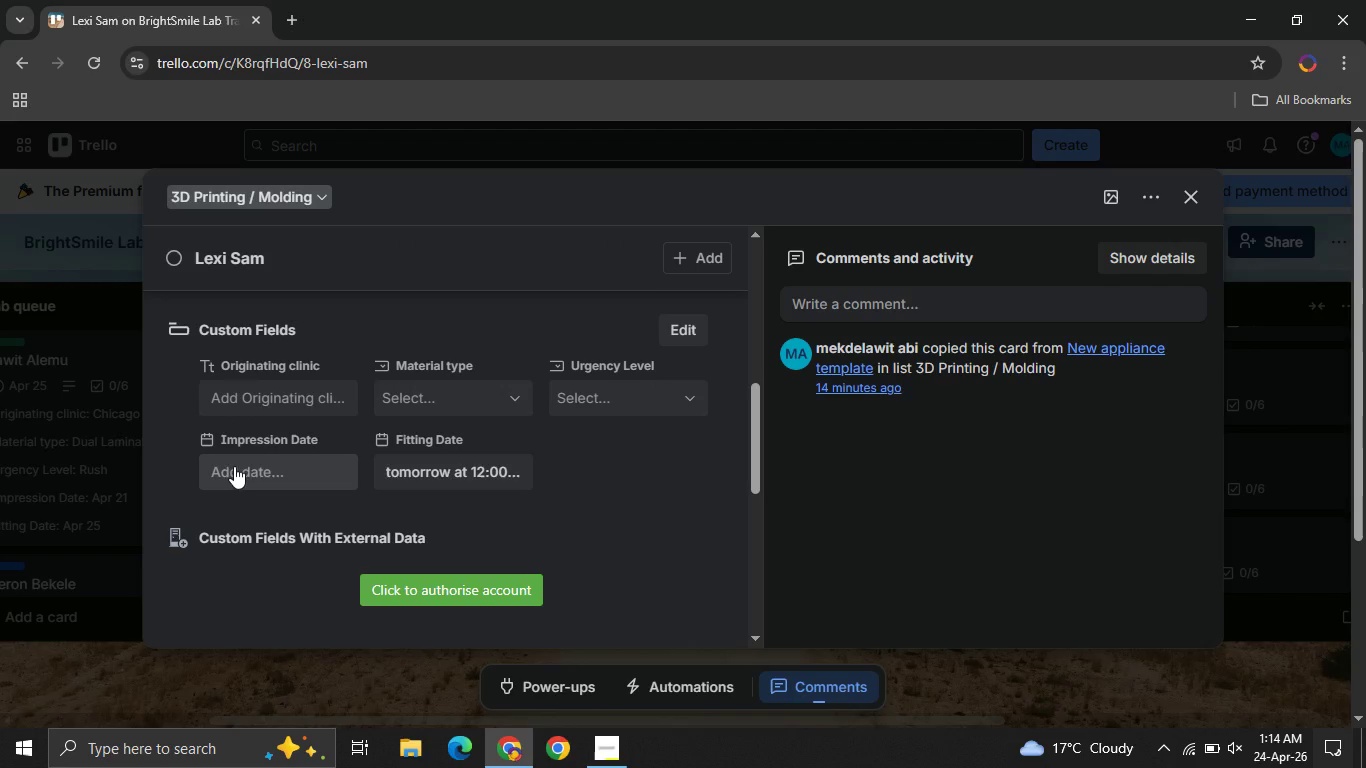 
left_click([234, 466])
 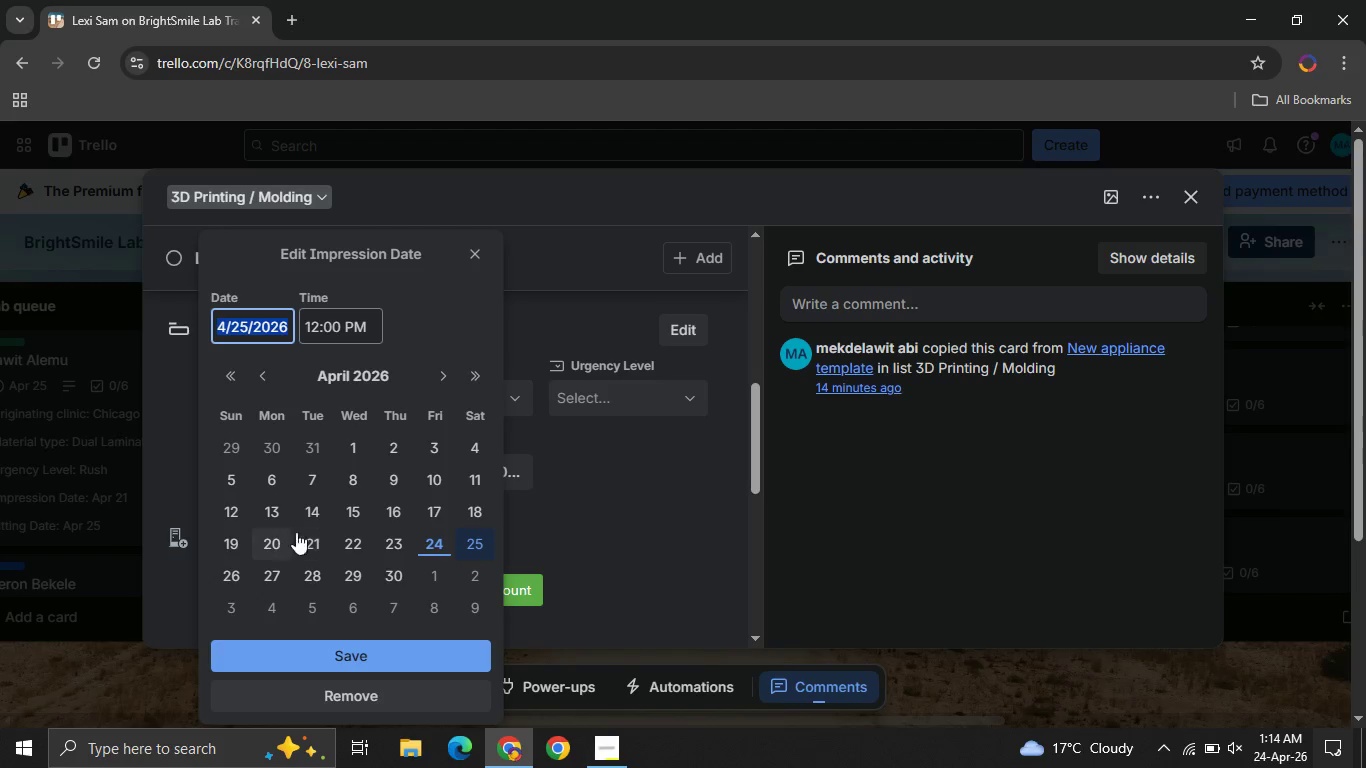 
left_click([317, 538])
 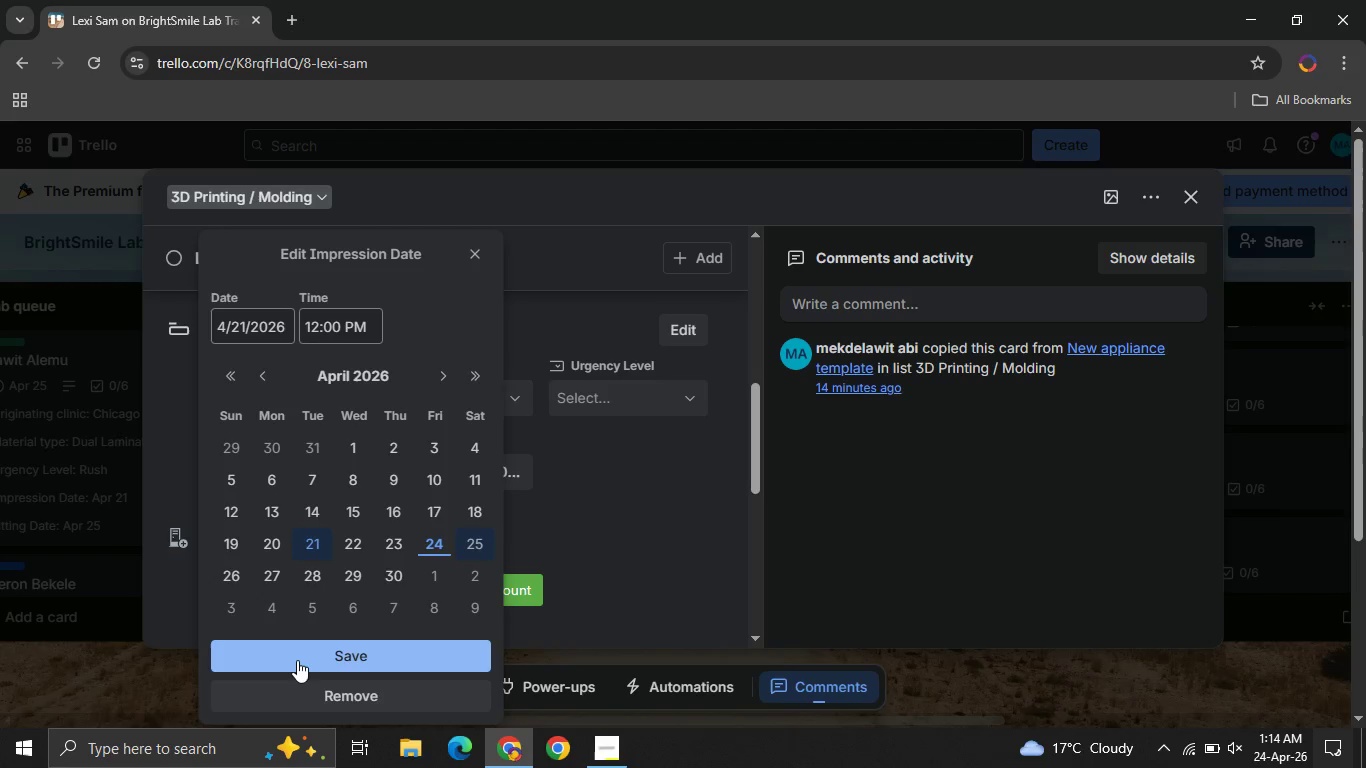 
left_click([297, 660])
 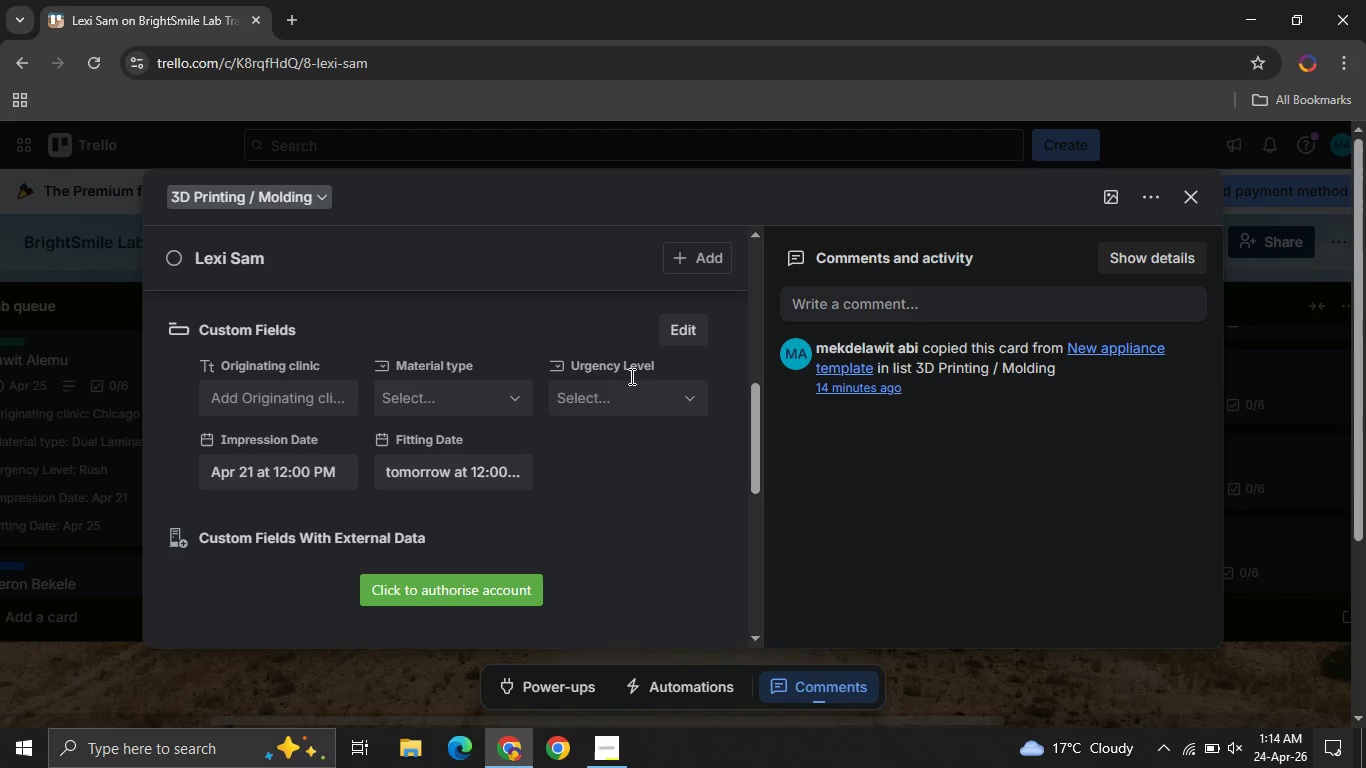 
left_click([644, 394])
 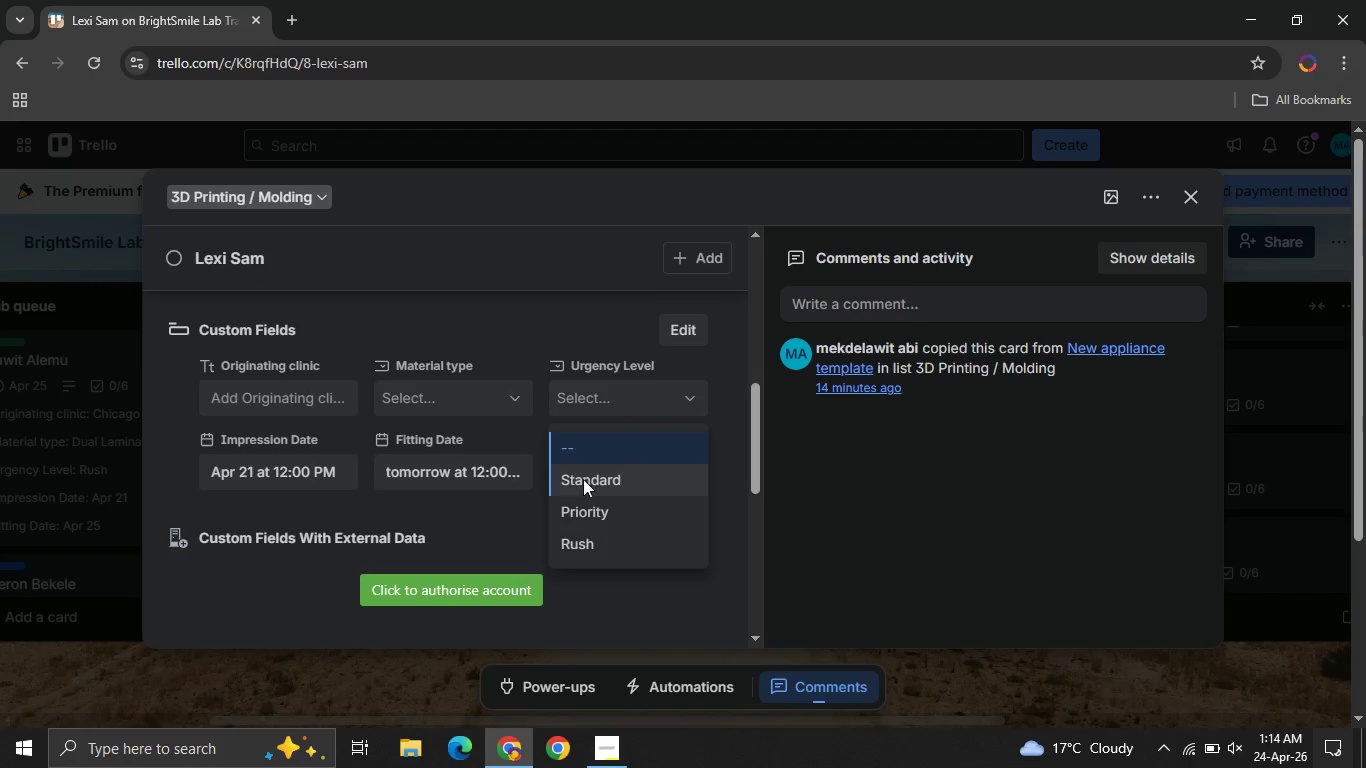 
left_click([582, 478])
 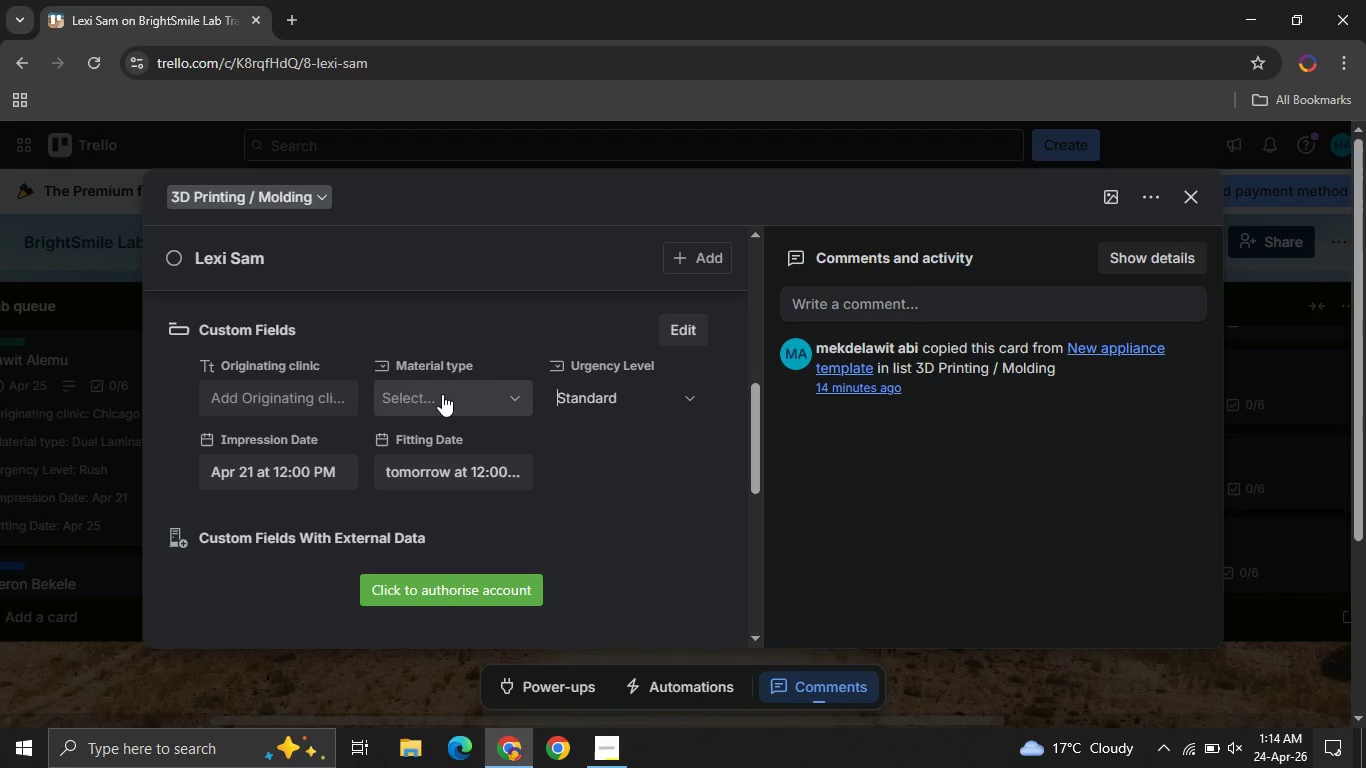 
left_click([442, 394])
 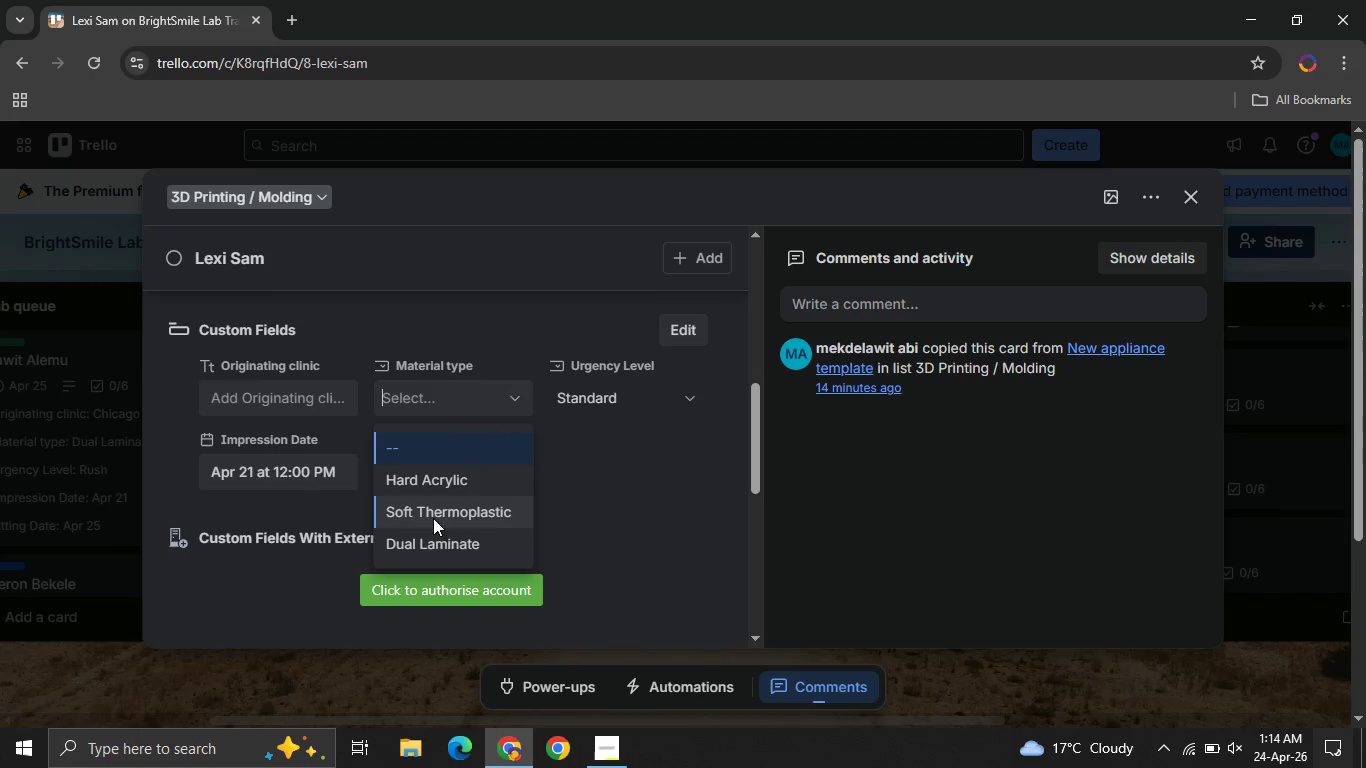 
left_click([425, 515])
 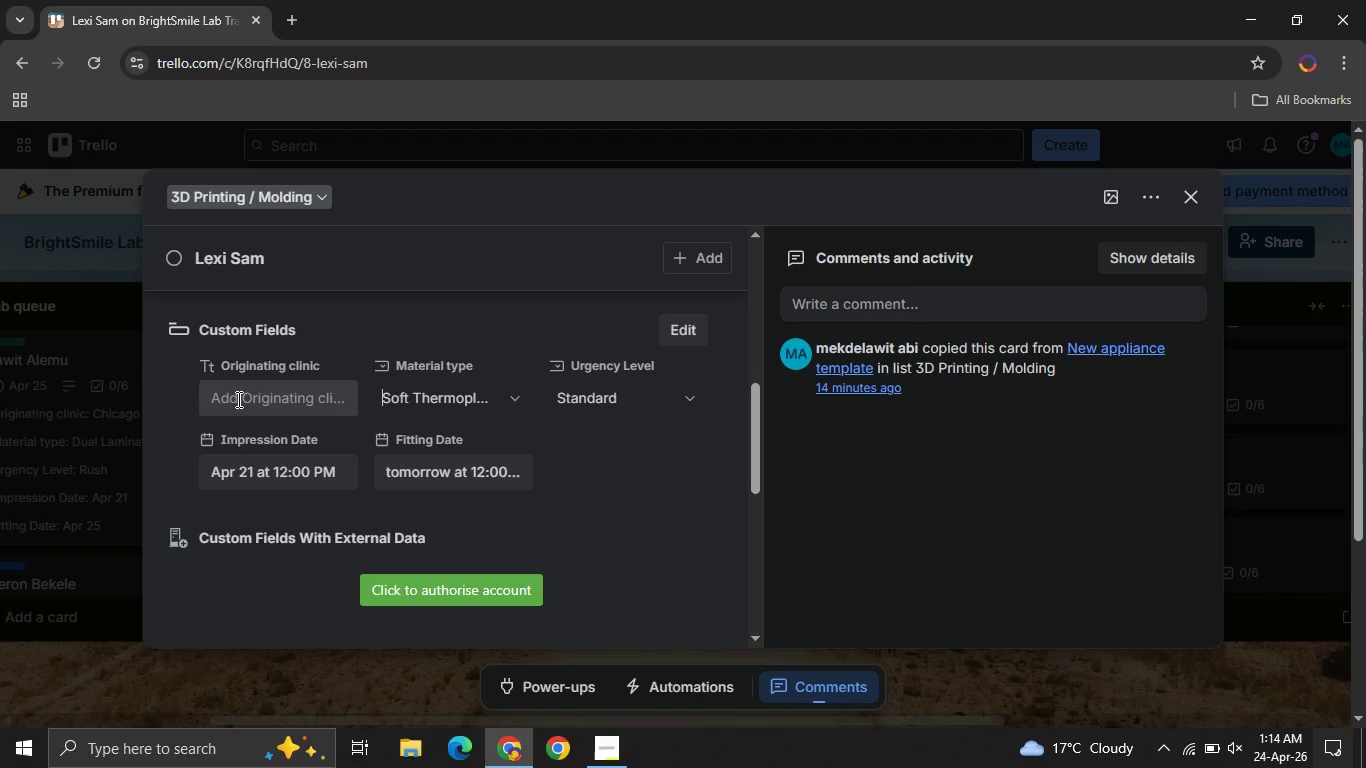 
left_click([237, 399])
 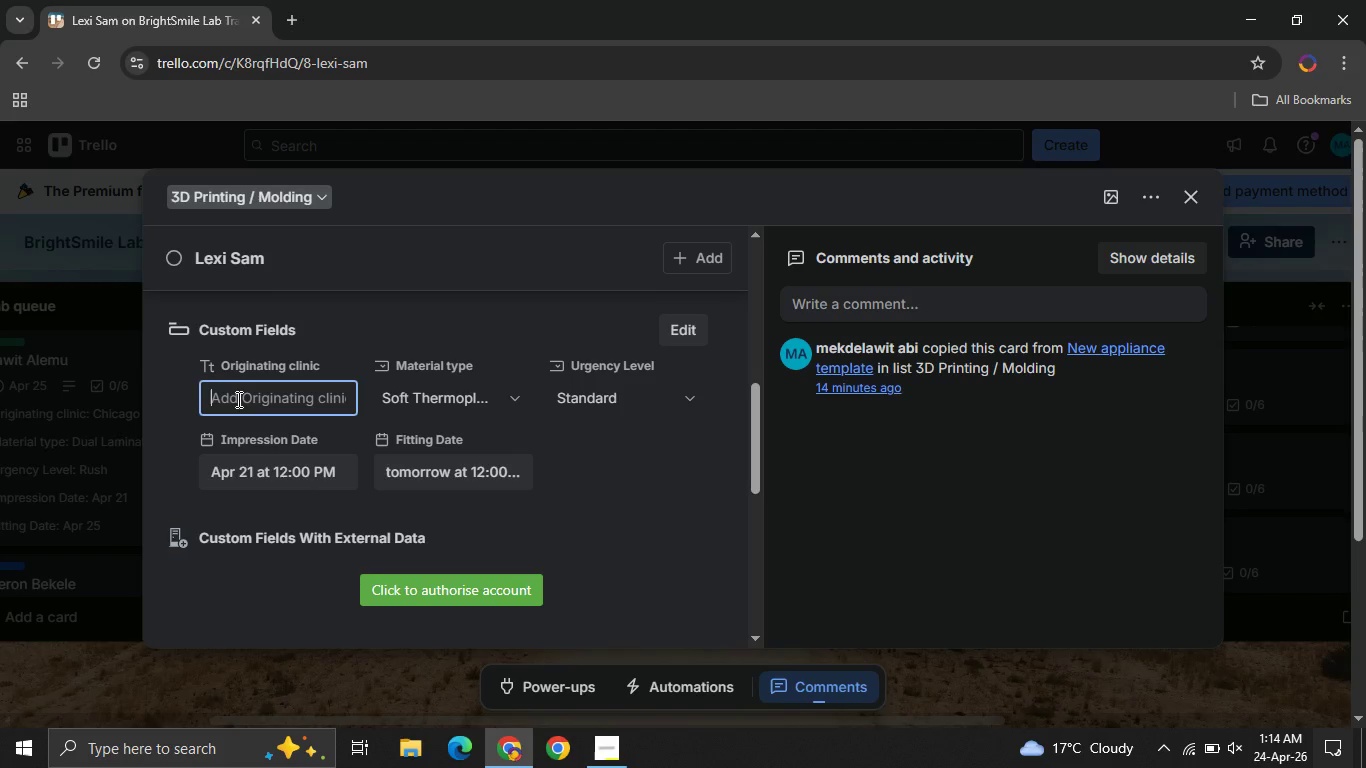 
type(Family dental group)
 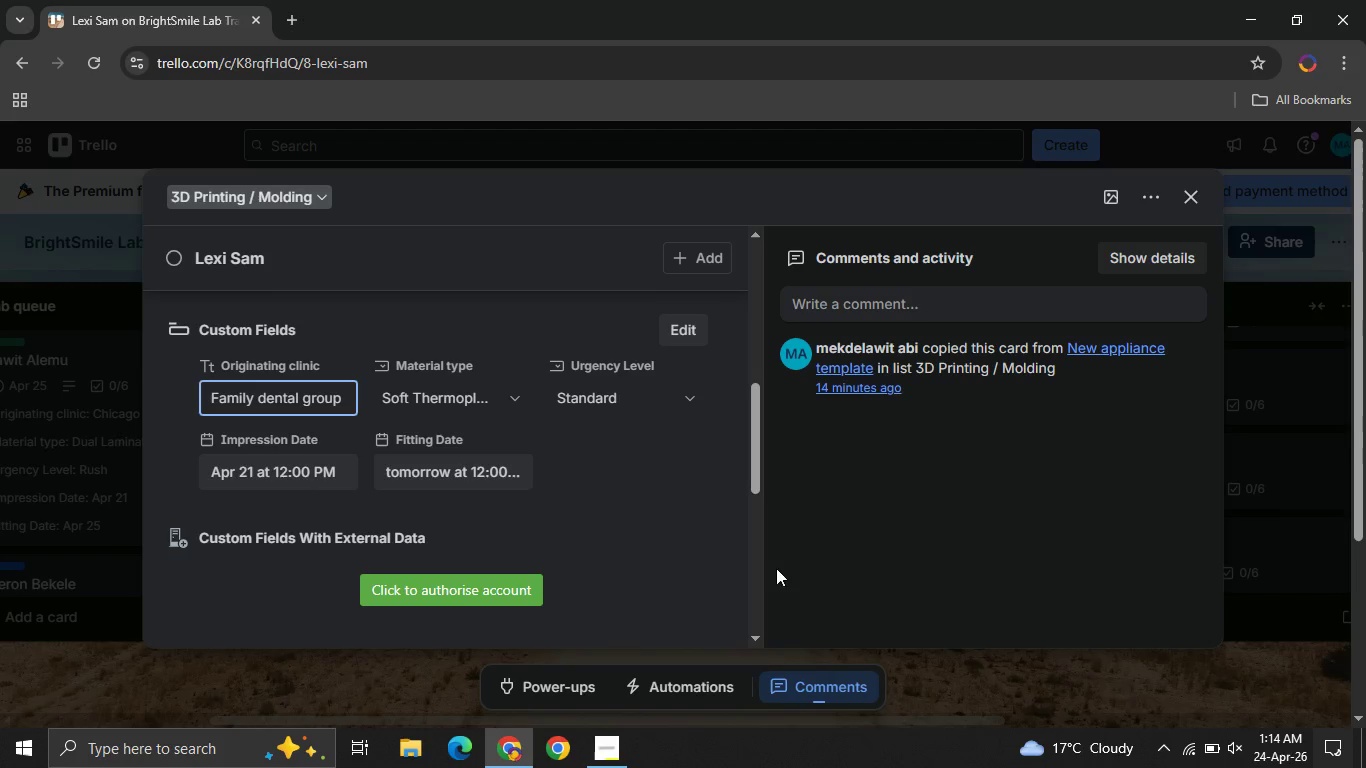 
left_click([682, 529])
 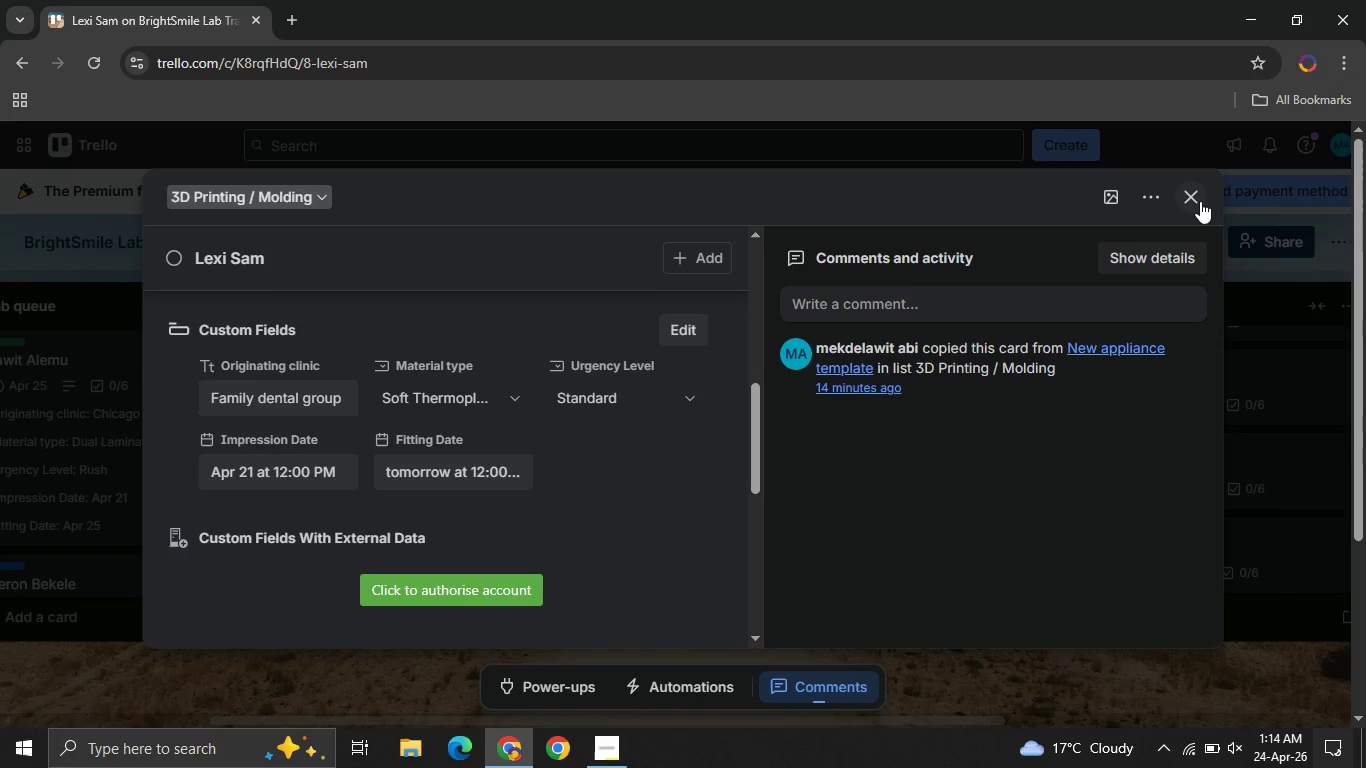 
left_click([1200, 201])
 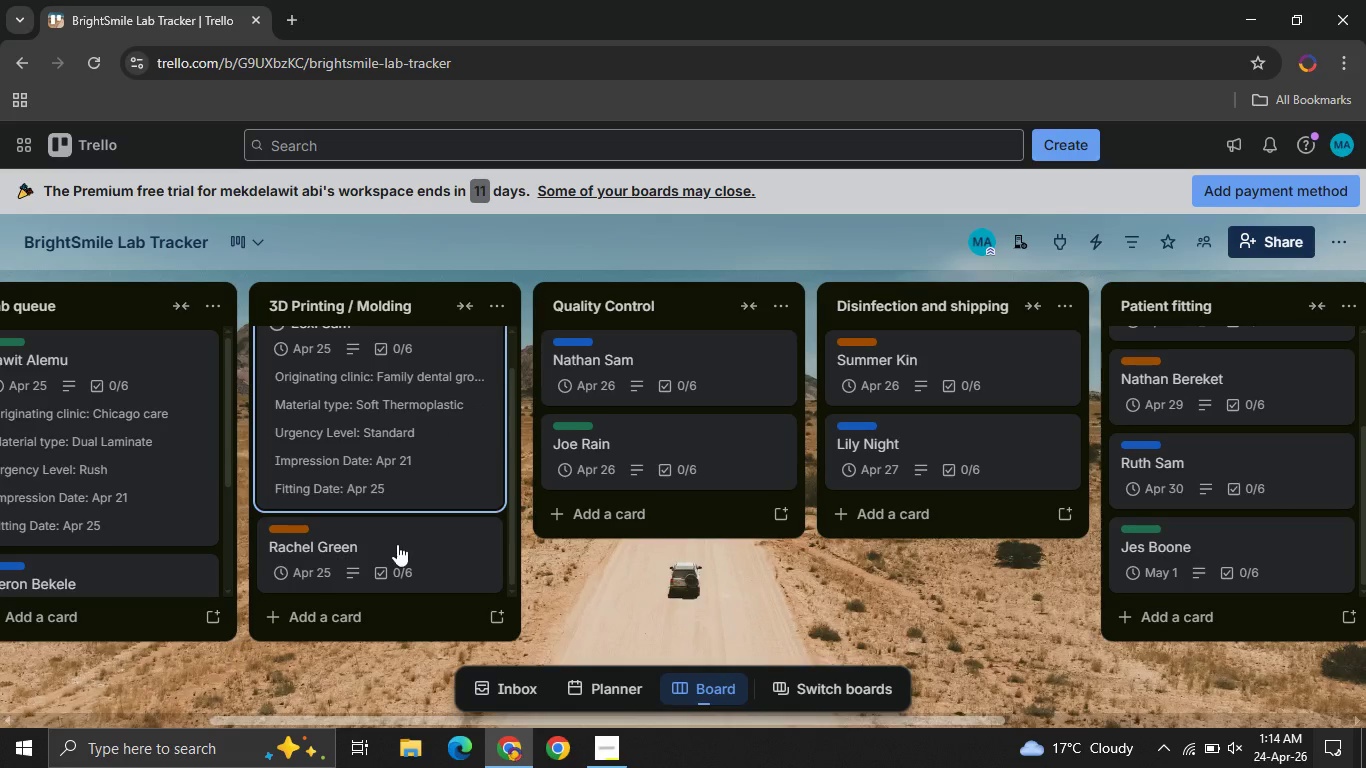 
left_click([390, 556])
 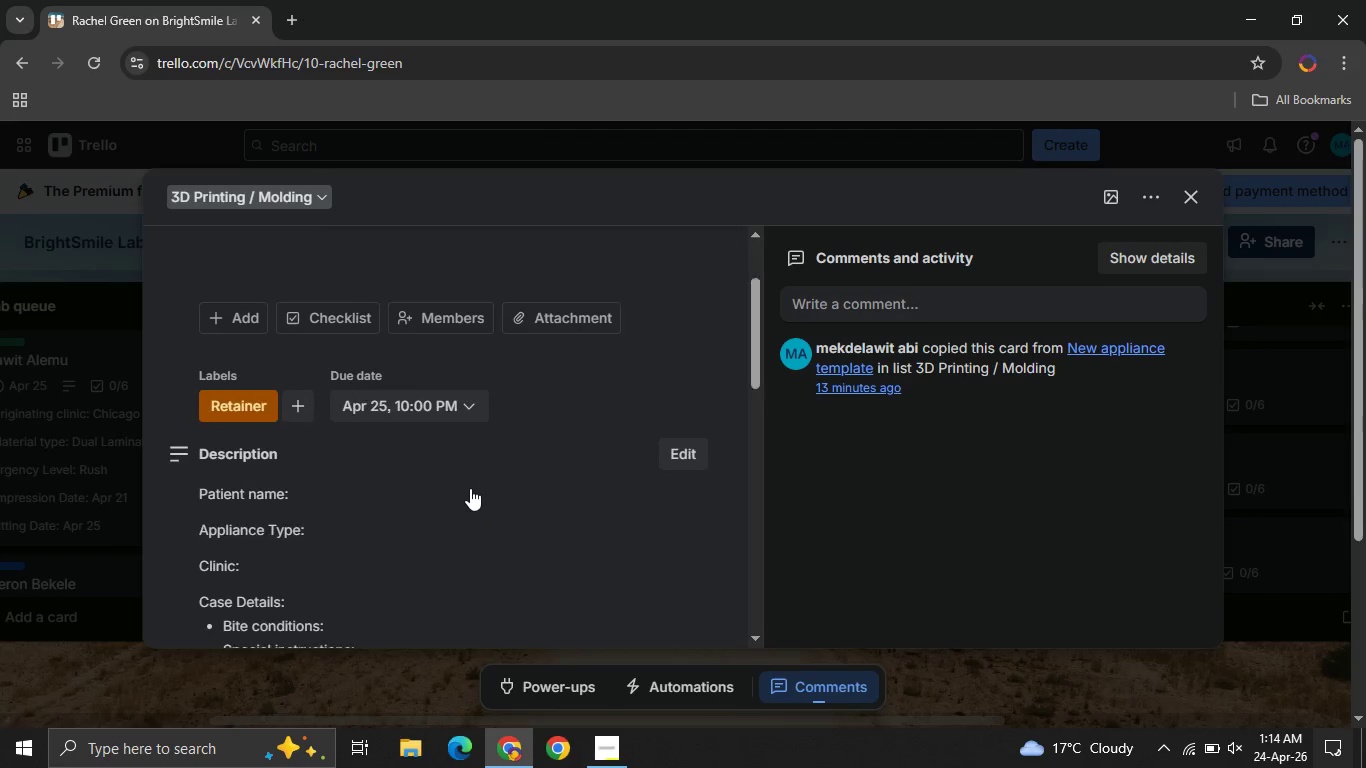 
left_click([452, 610])
 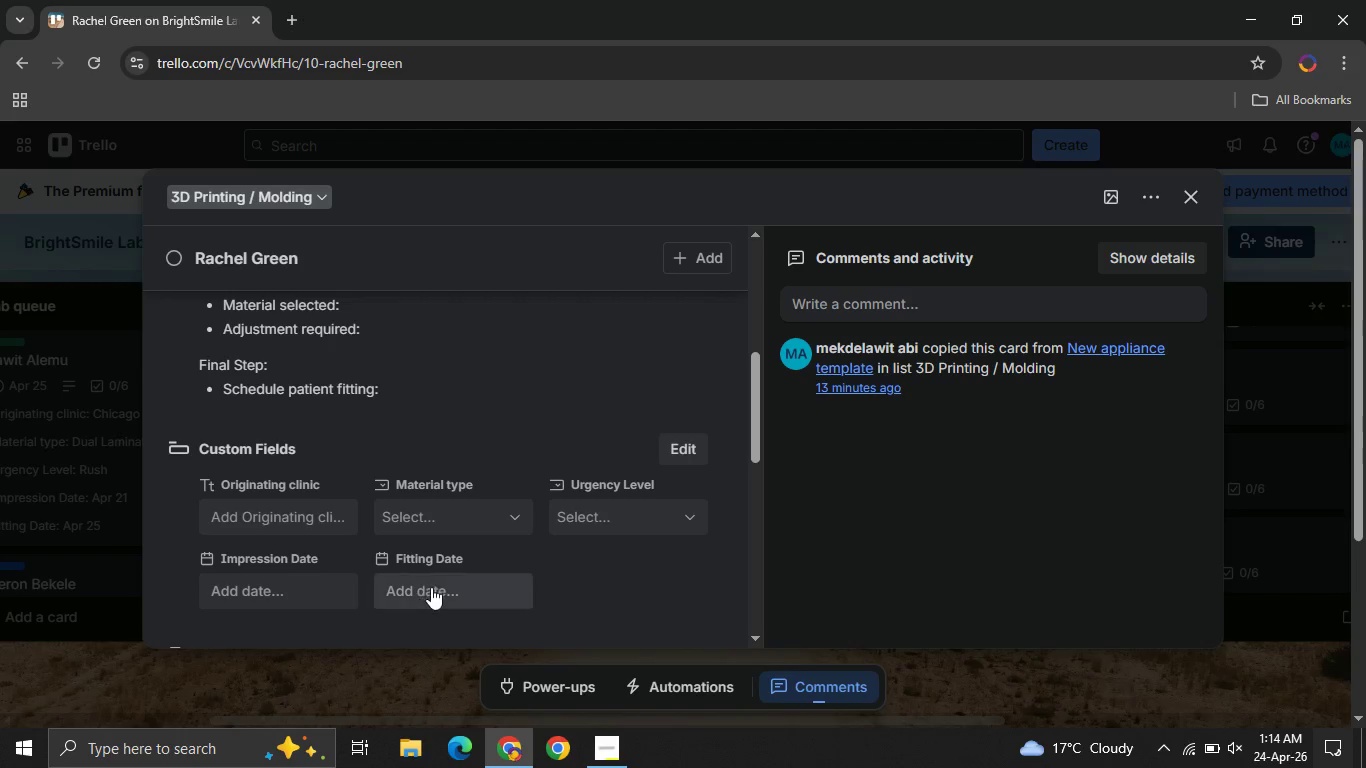 
left_click([431, 587])
 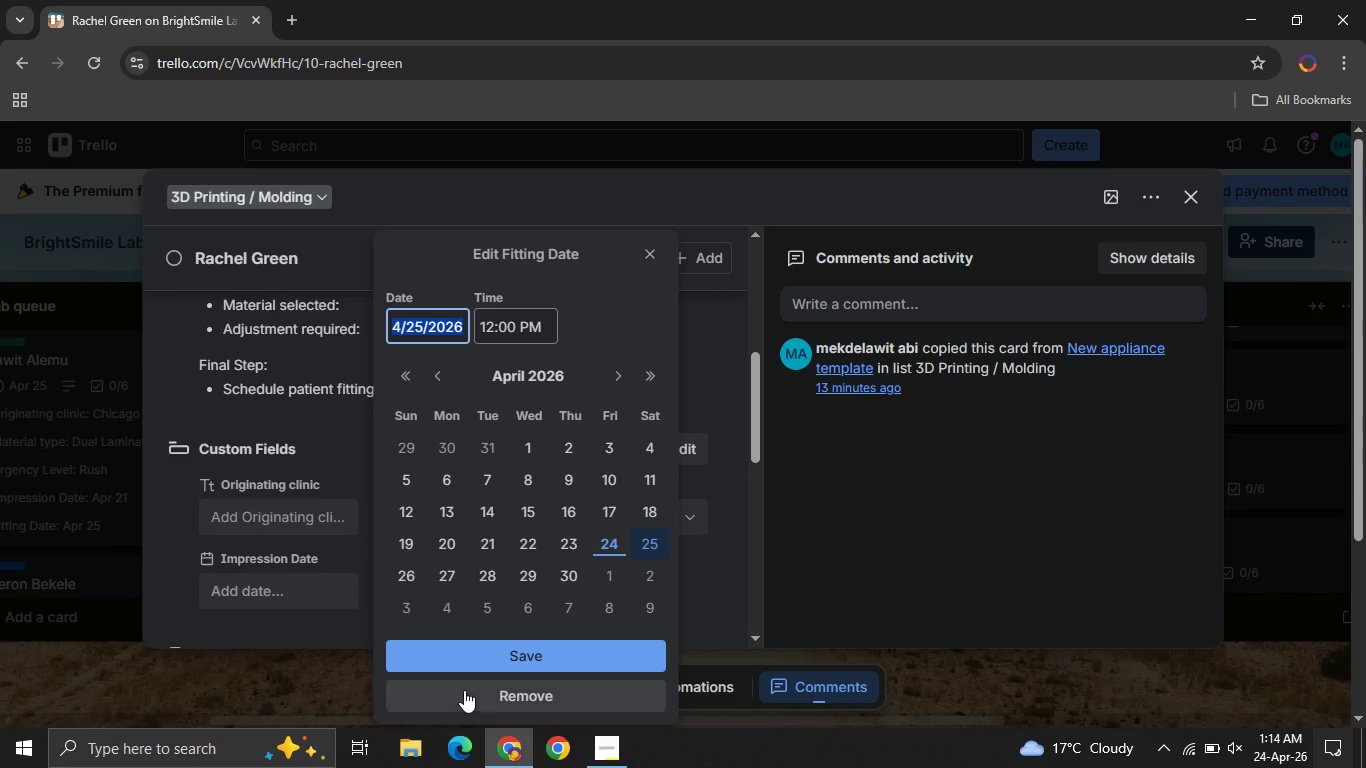 
left_click([446, 648])
 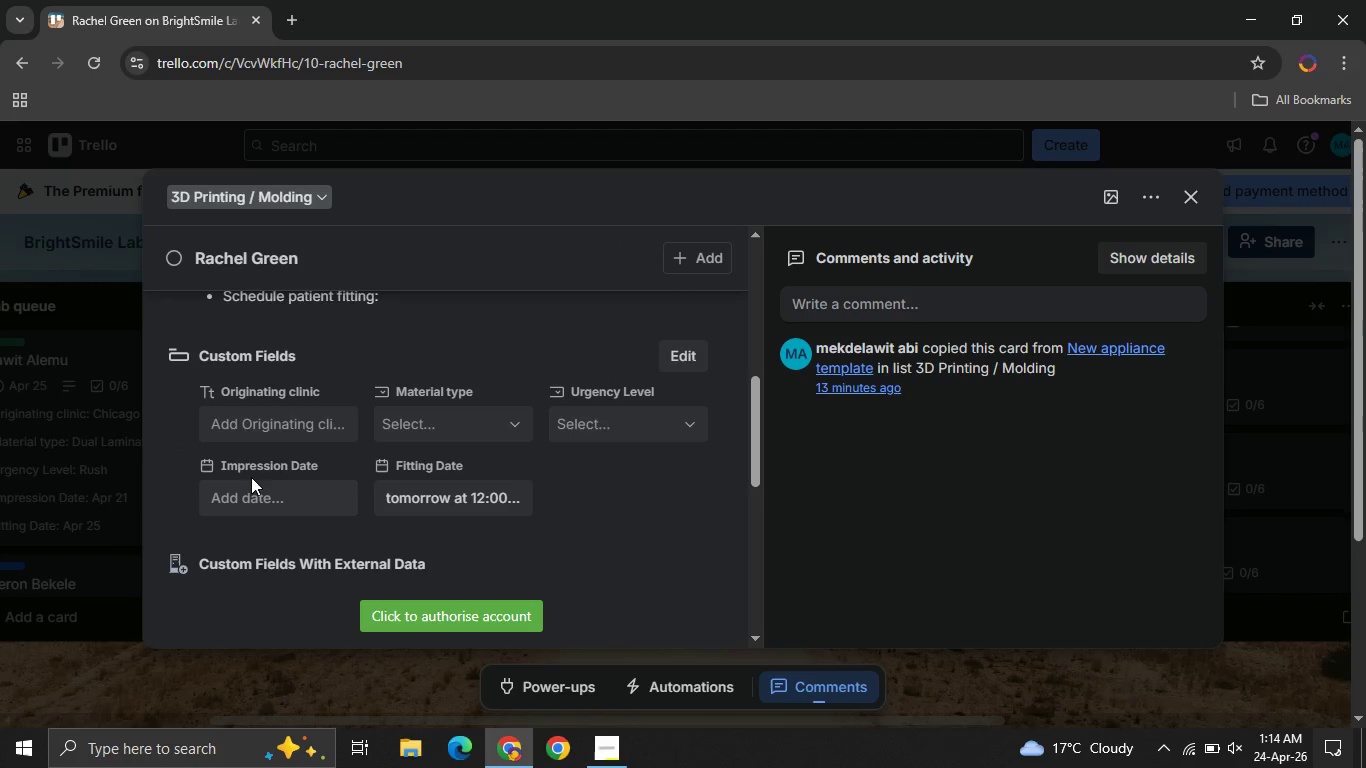 
left_click([270, 492])
 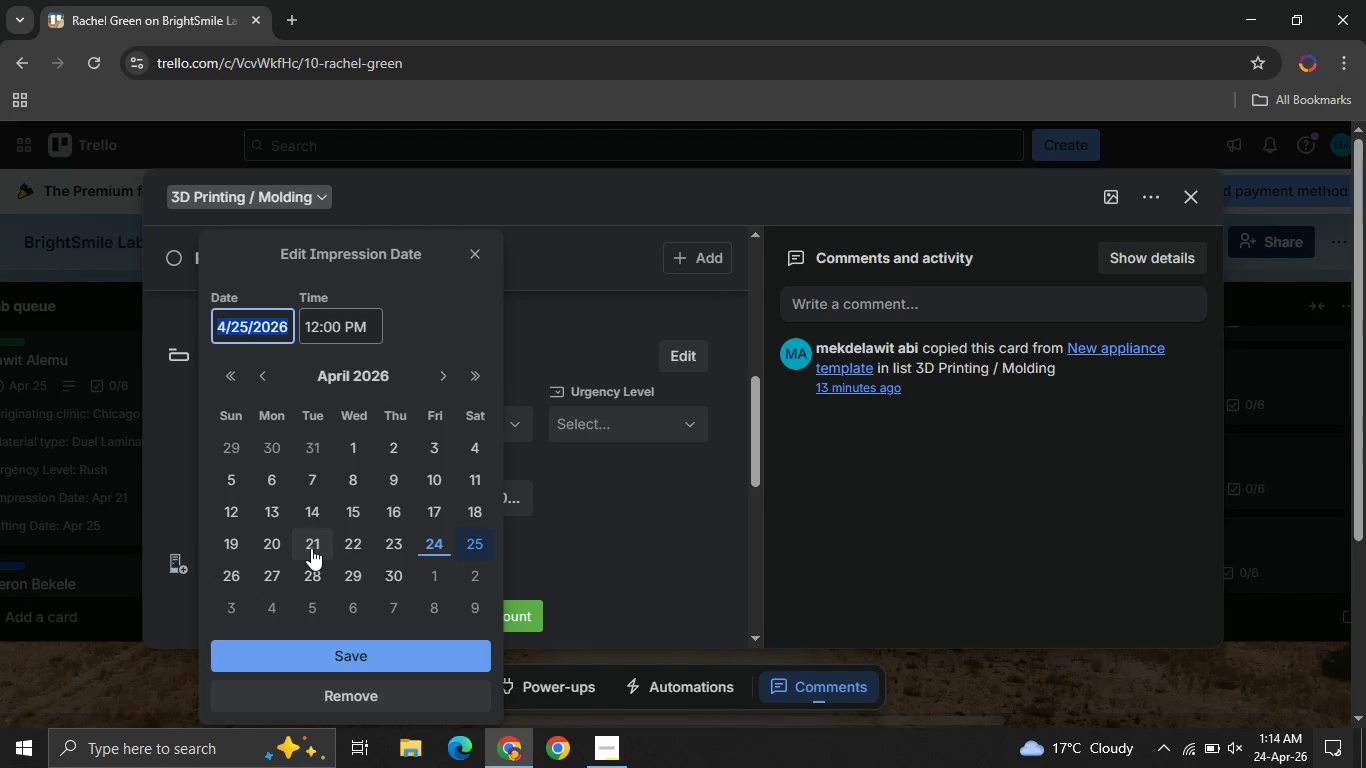 
left_click([311, 548])
 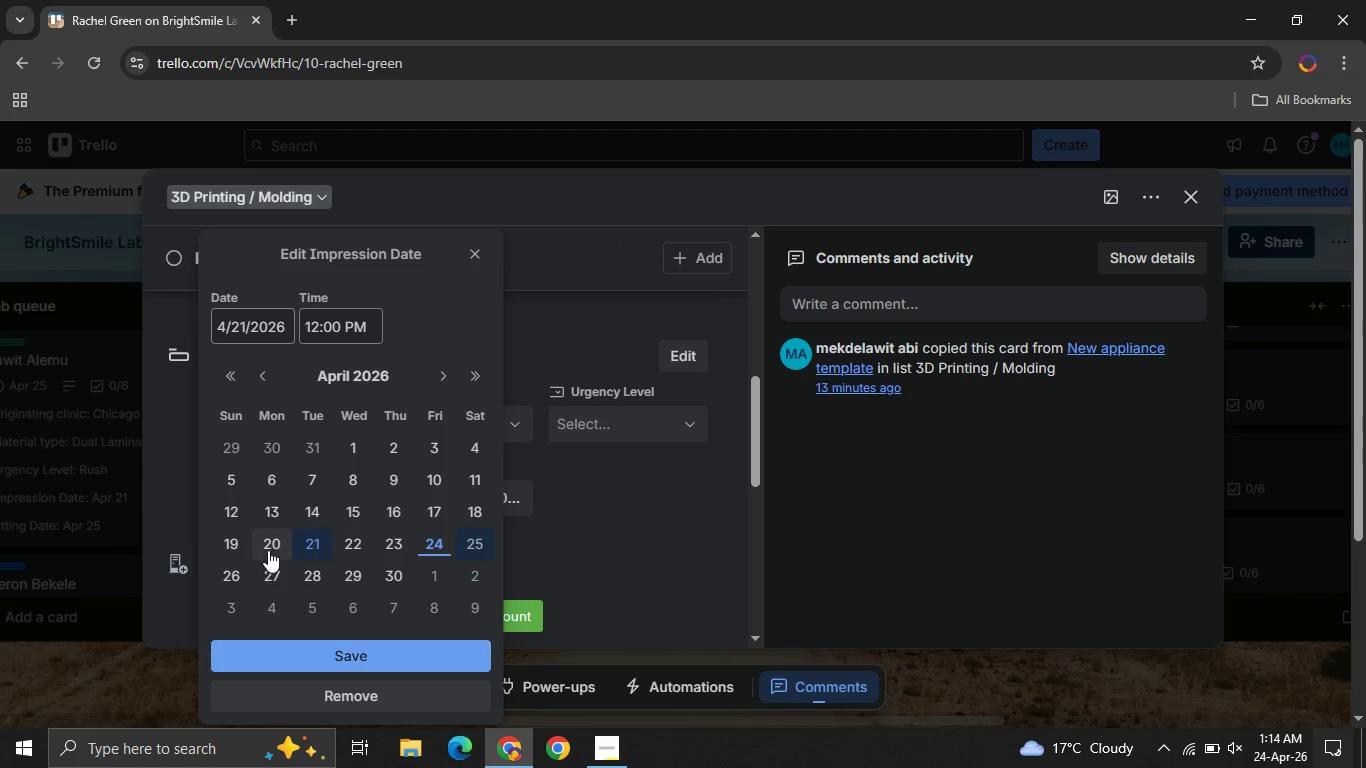 
left_click([268, 546])
 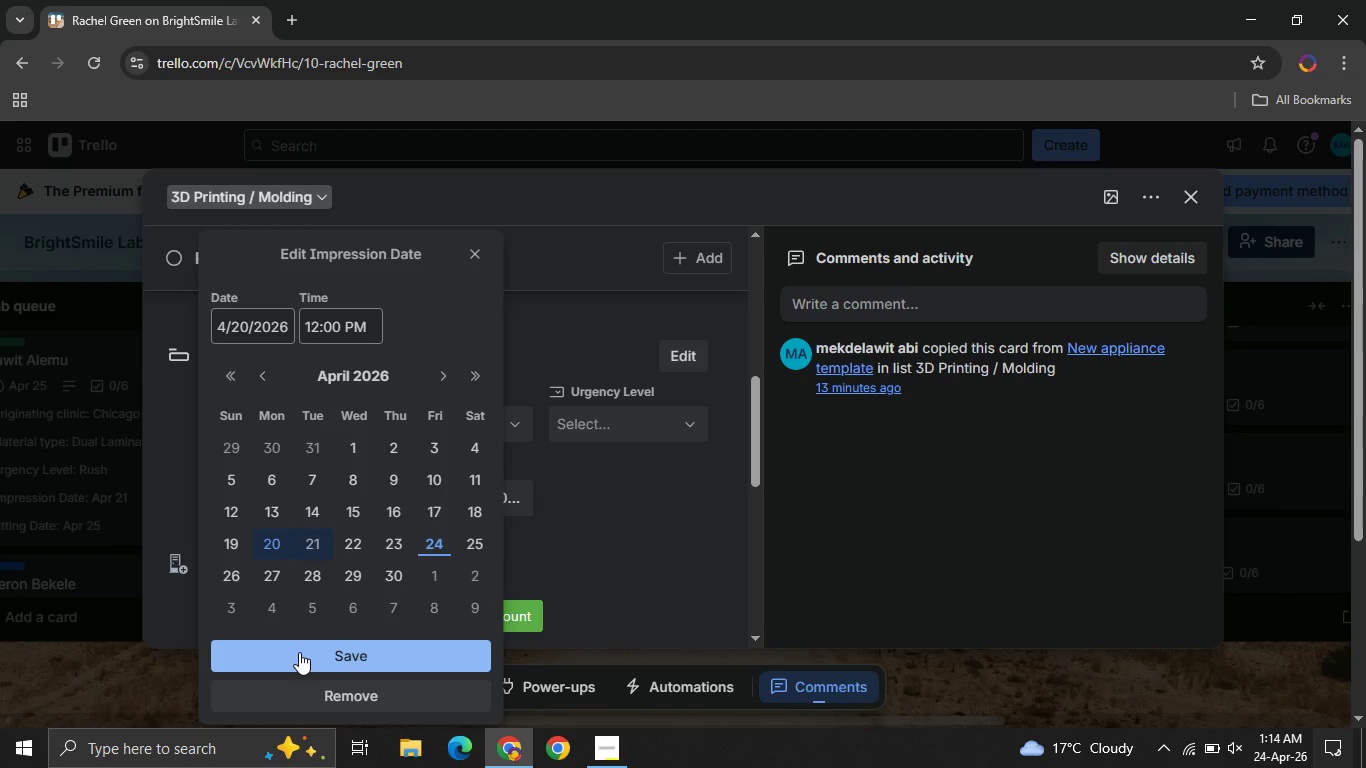 
left_click([299, 652])
 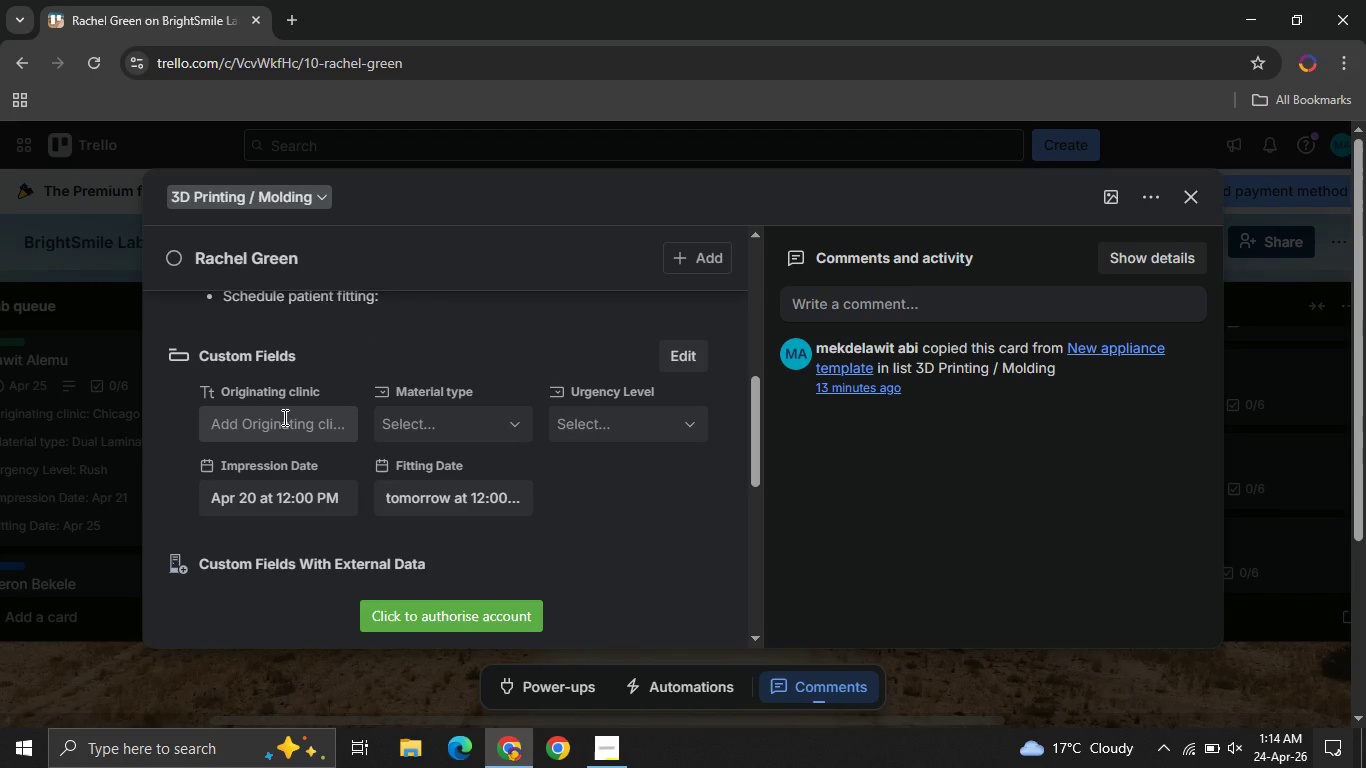 
left_click([283, 417])
 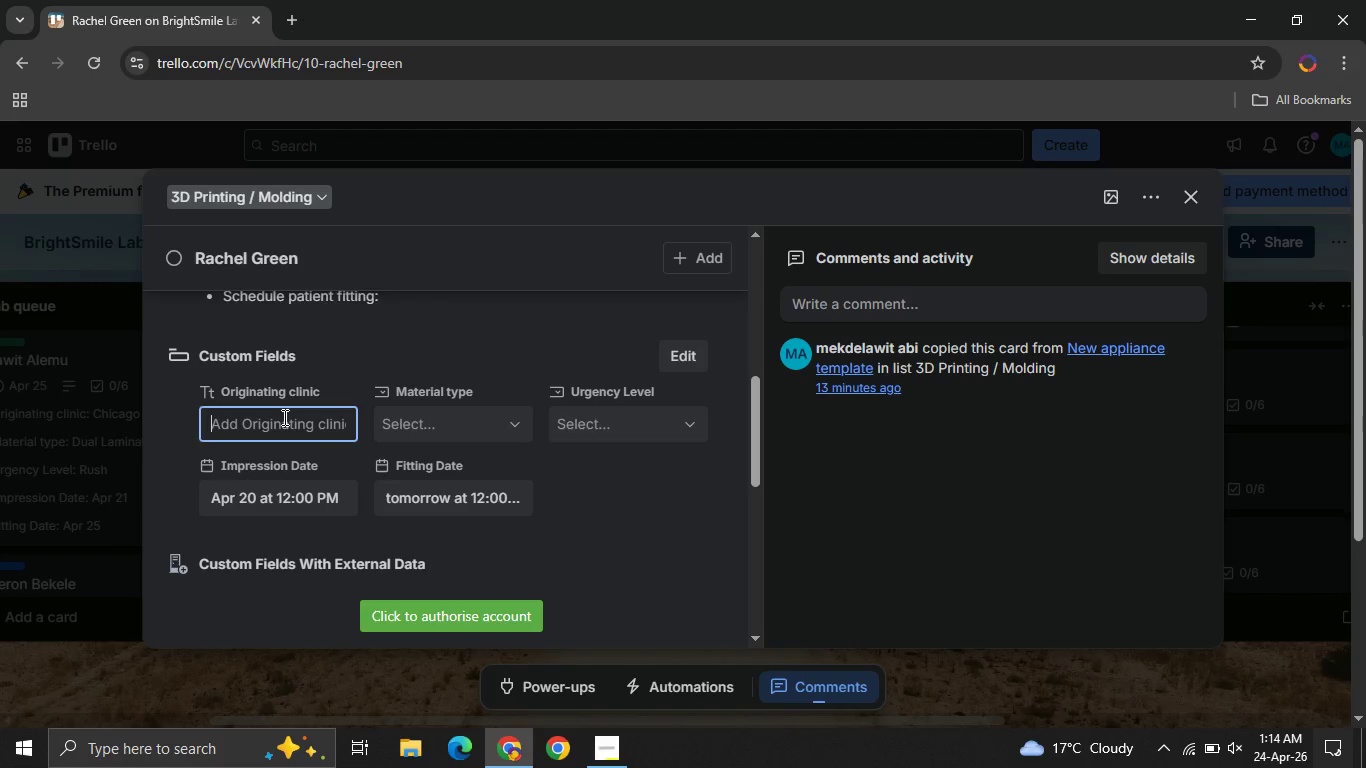 
type(Sile clinic )
 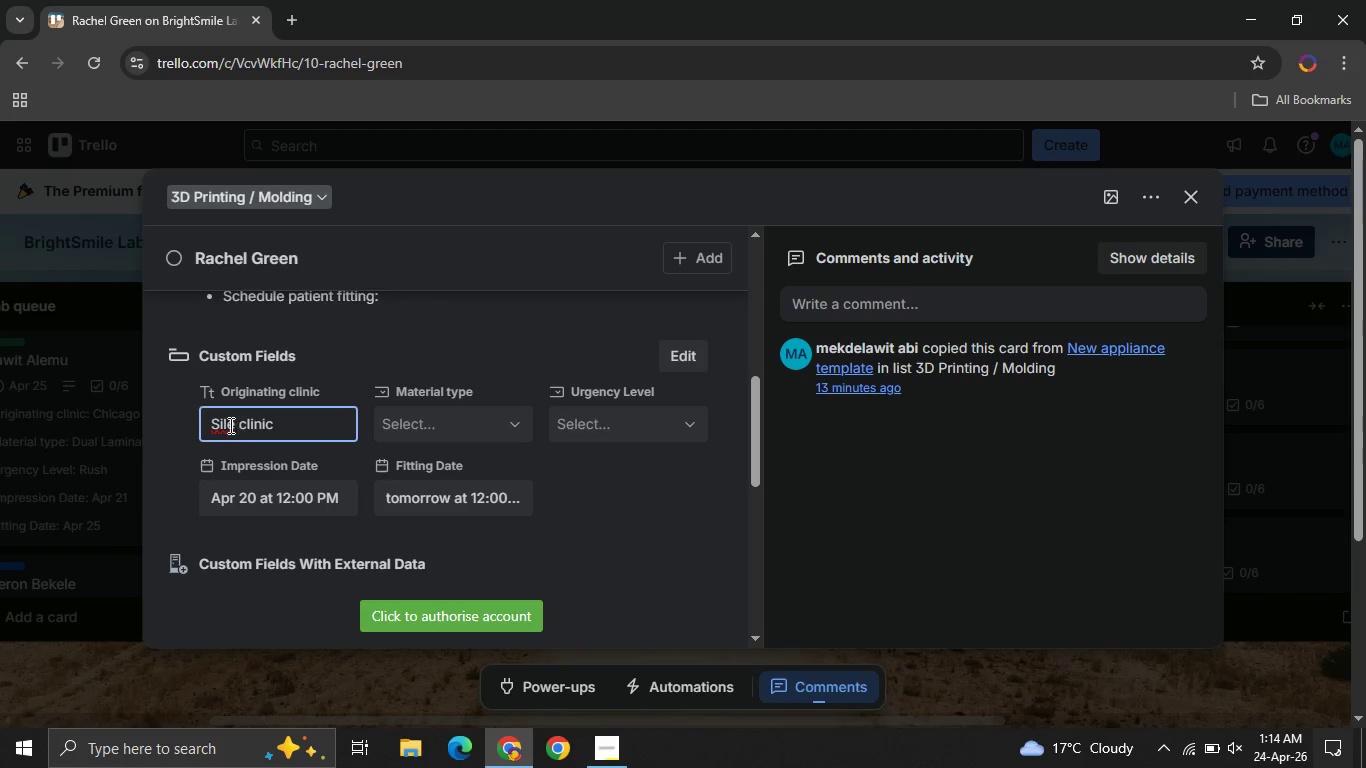 
left_click([228, 425])
 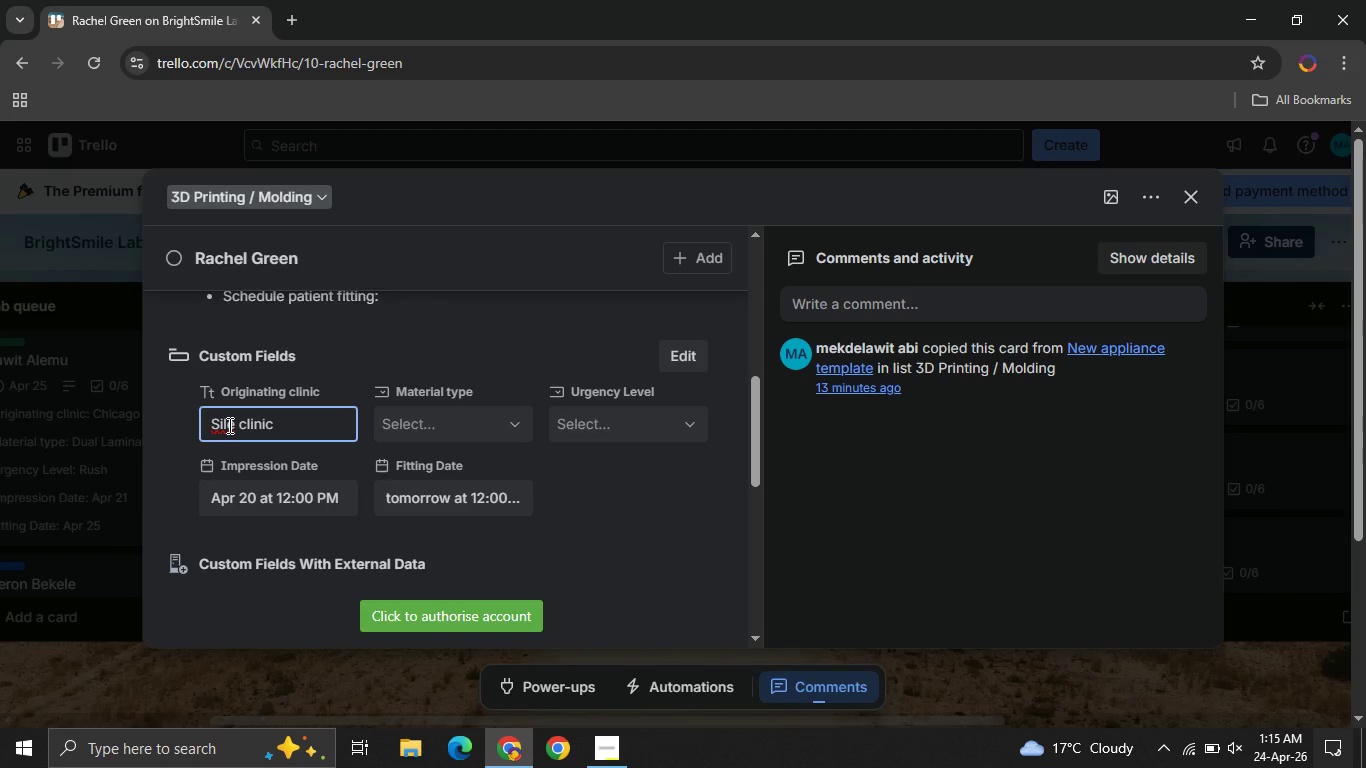 
key(ArrowLeft)
 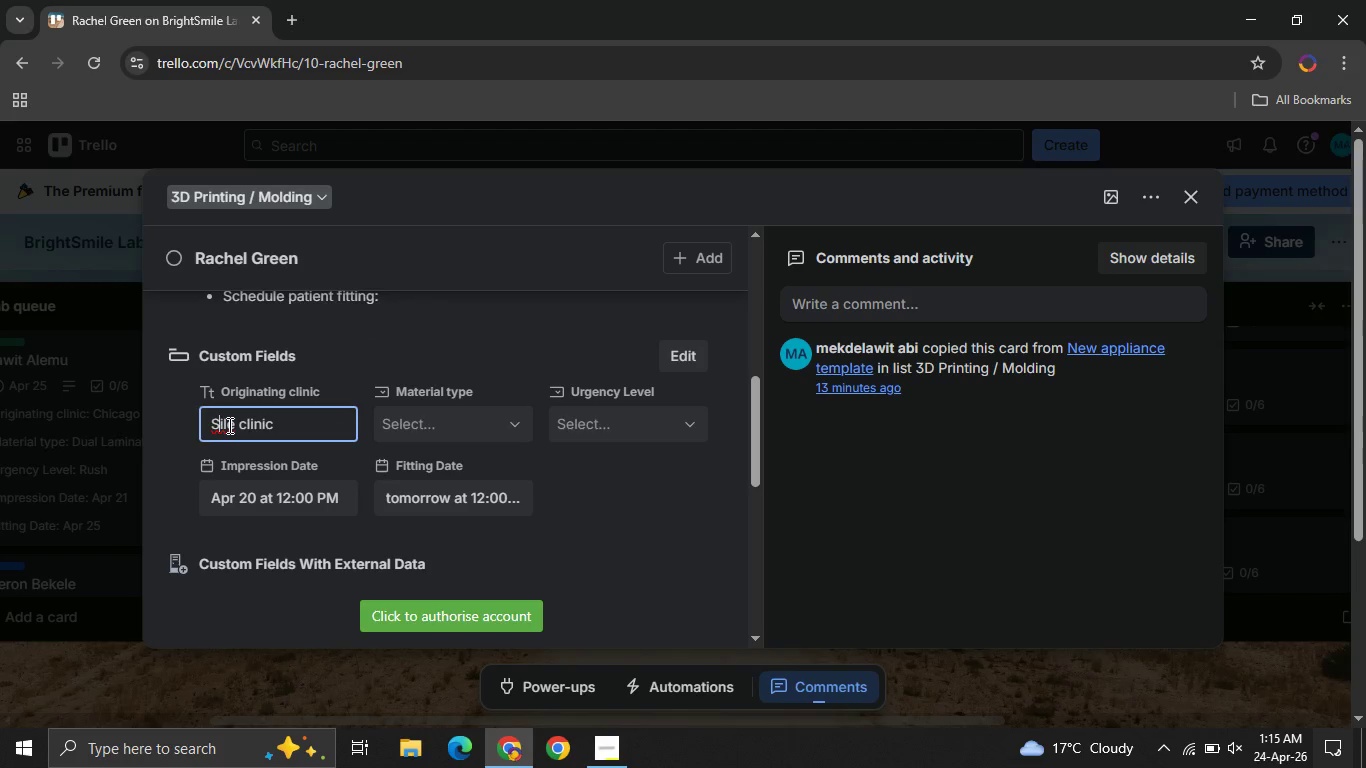 
key(ArrowLeft)
 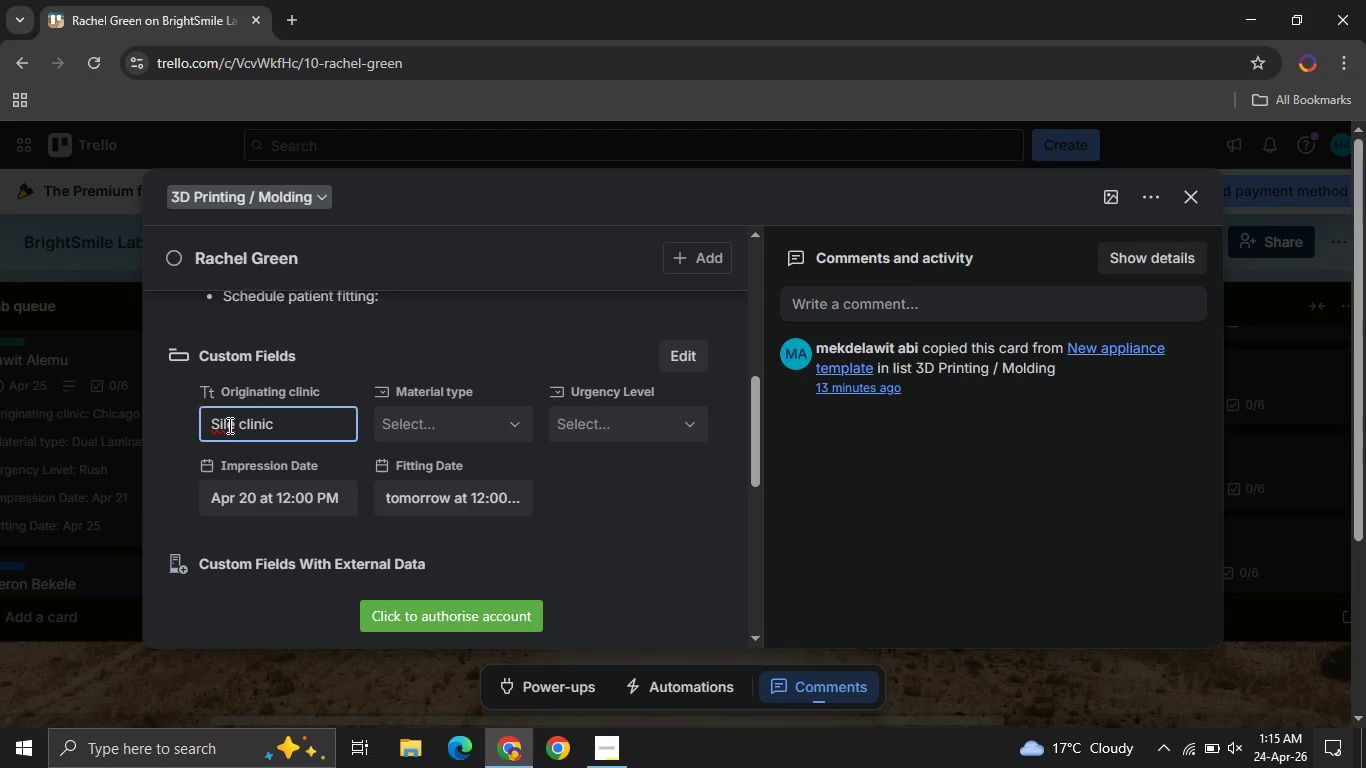 
key(M)
 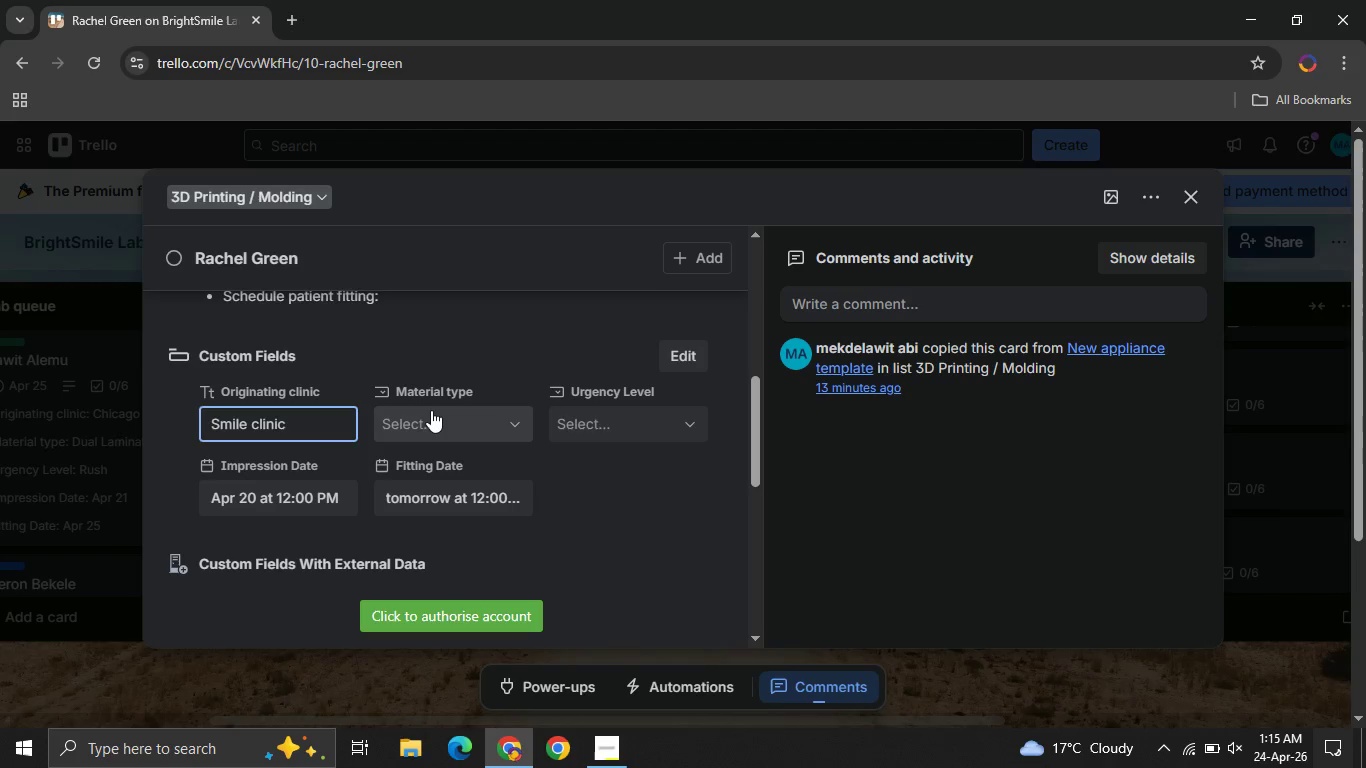 
left_click([431, 410])
 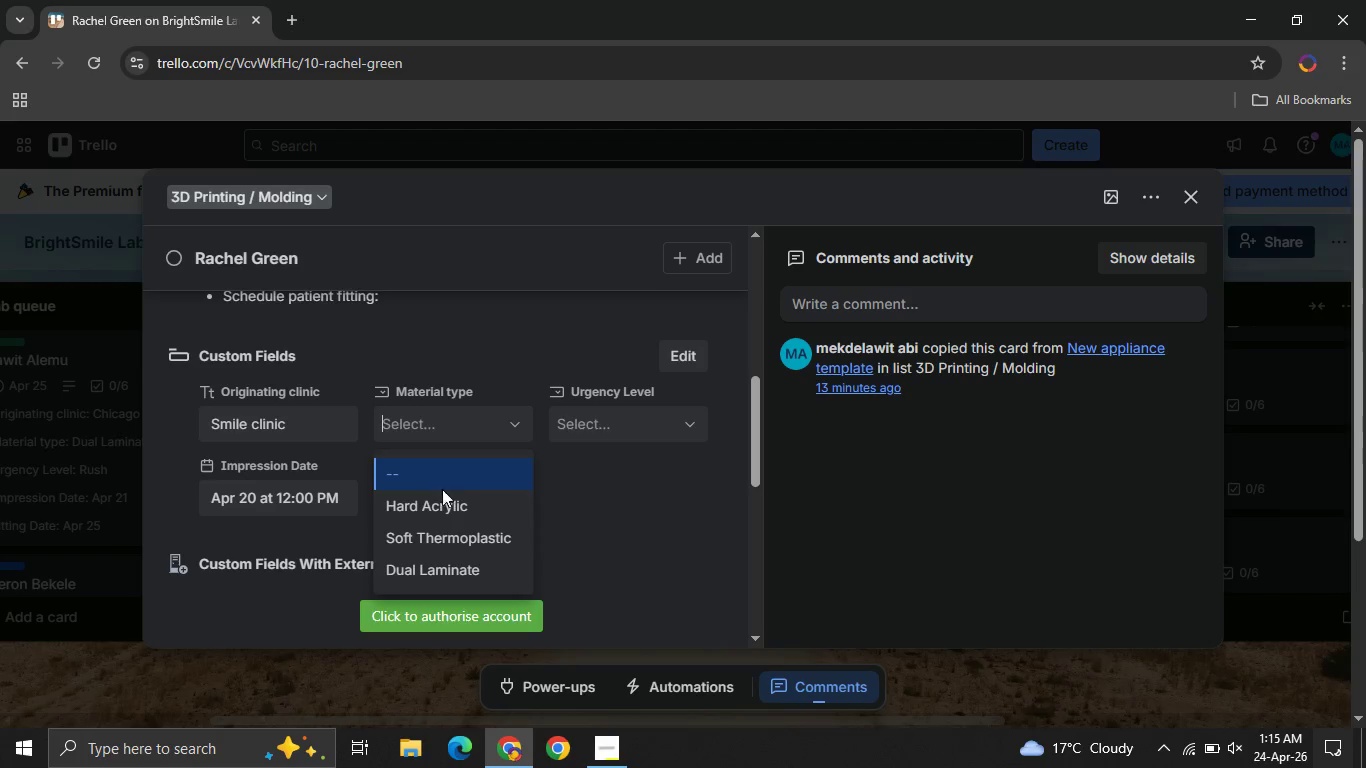 
left_click([449, 510])
 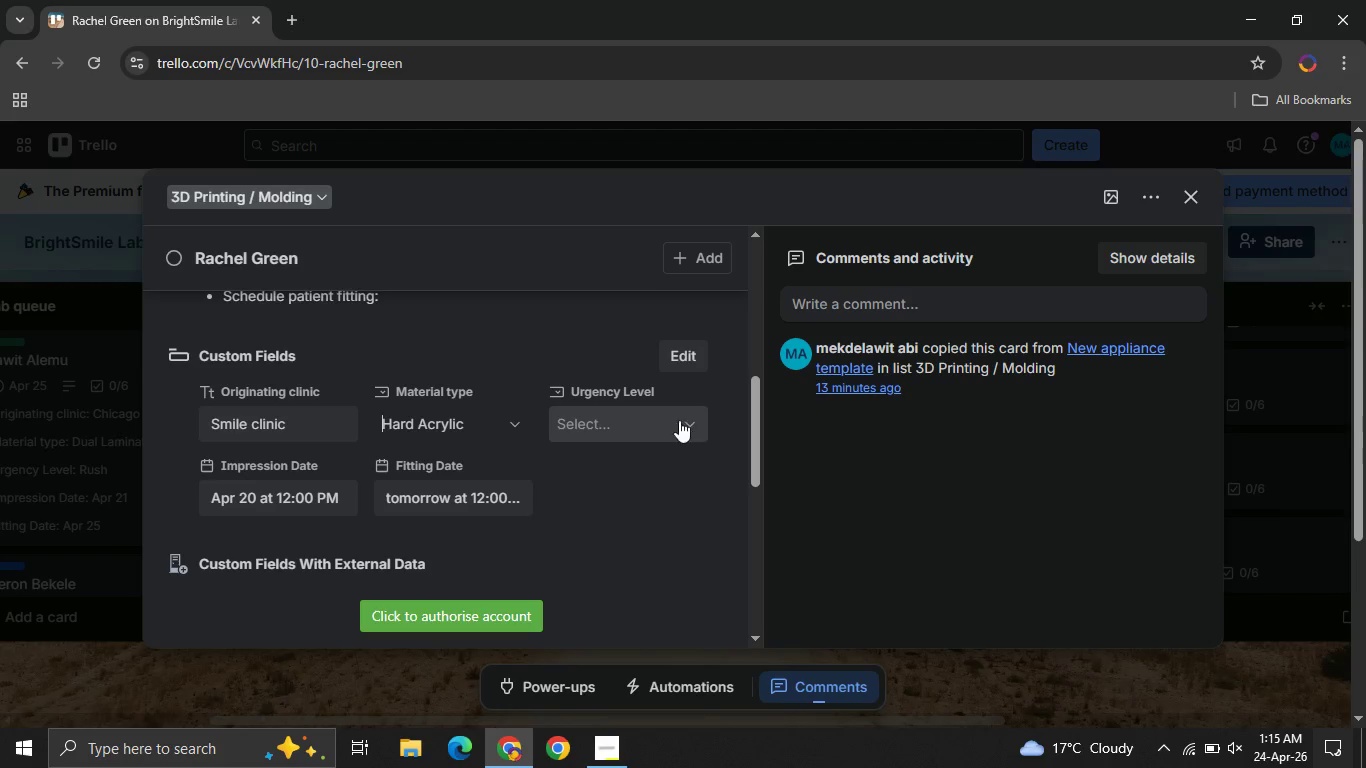 
left_click([679, 420])
 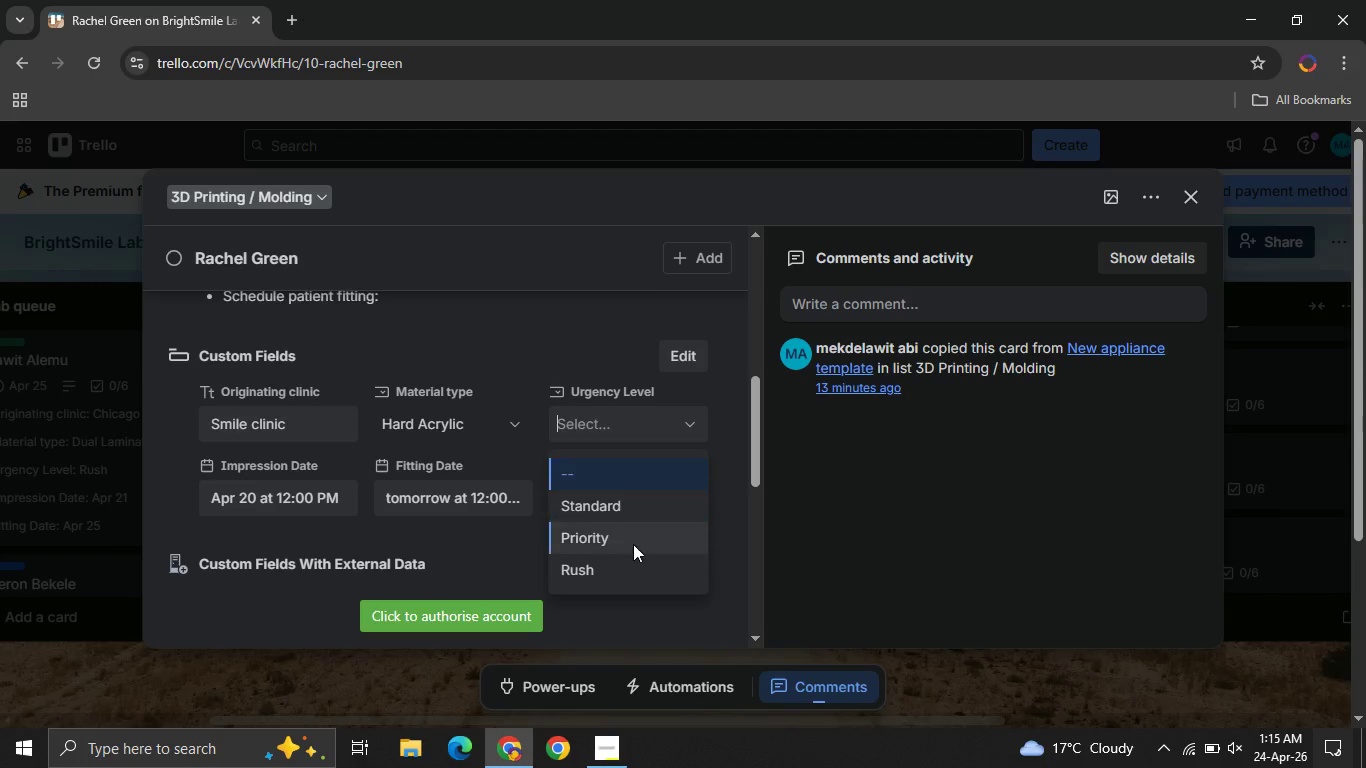 
left_click([633, 545])
 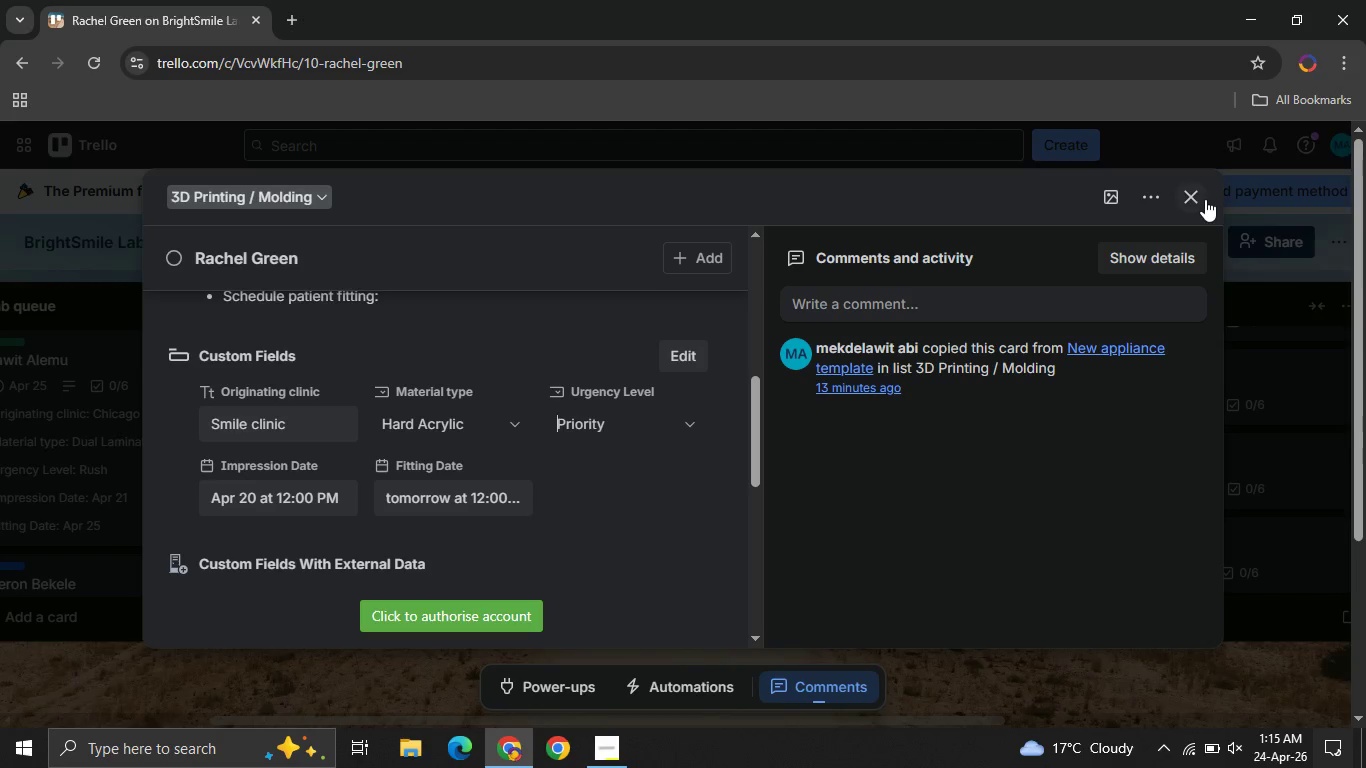 
left_click([1205, 199])
 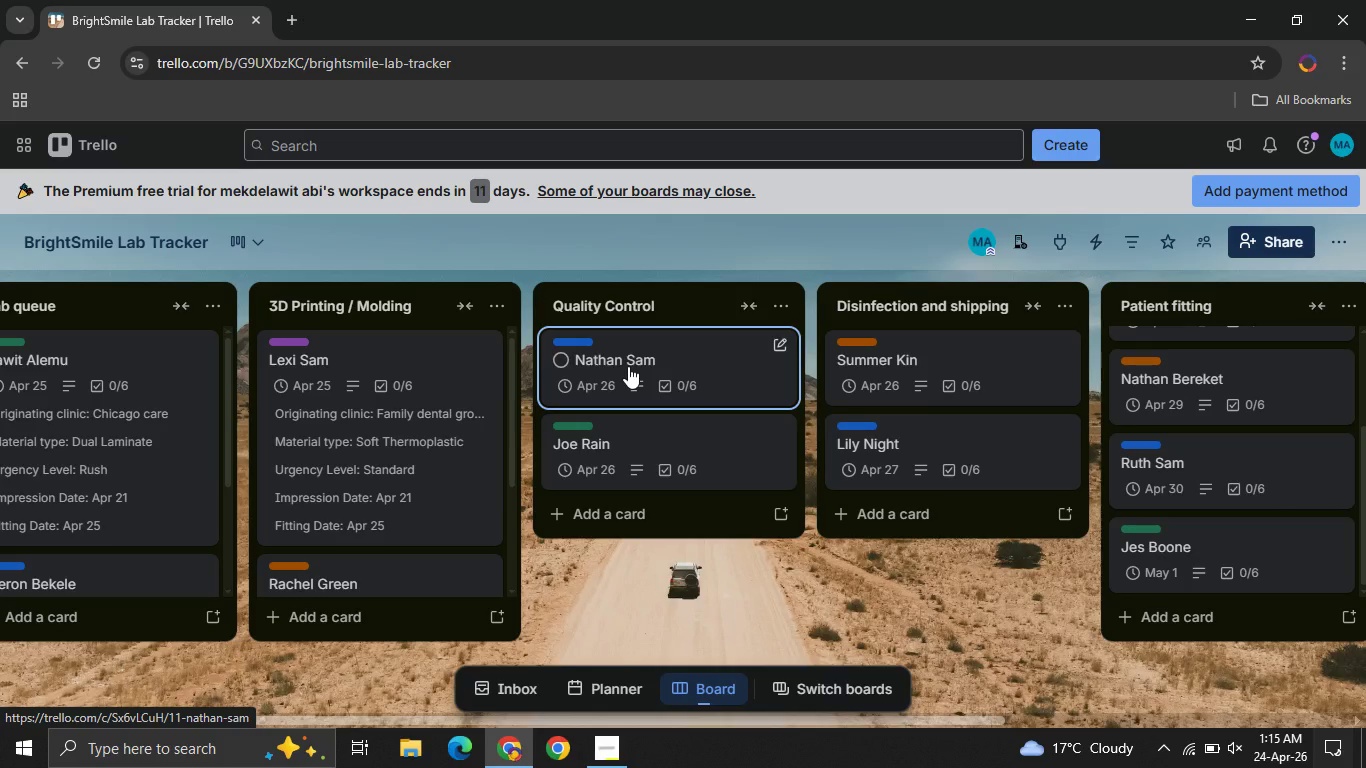 
wait(5.72)
 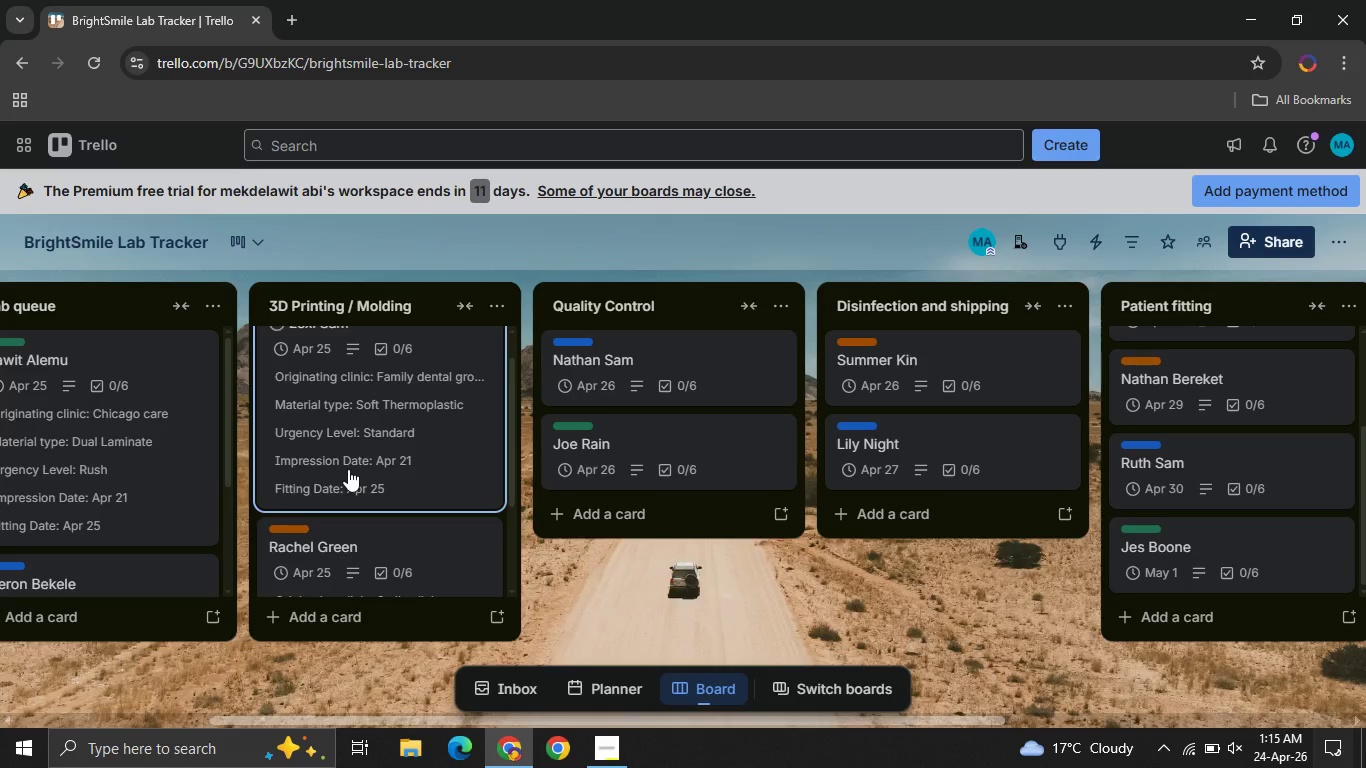 
left_click([628, 366])
 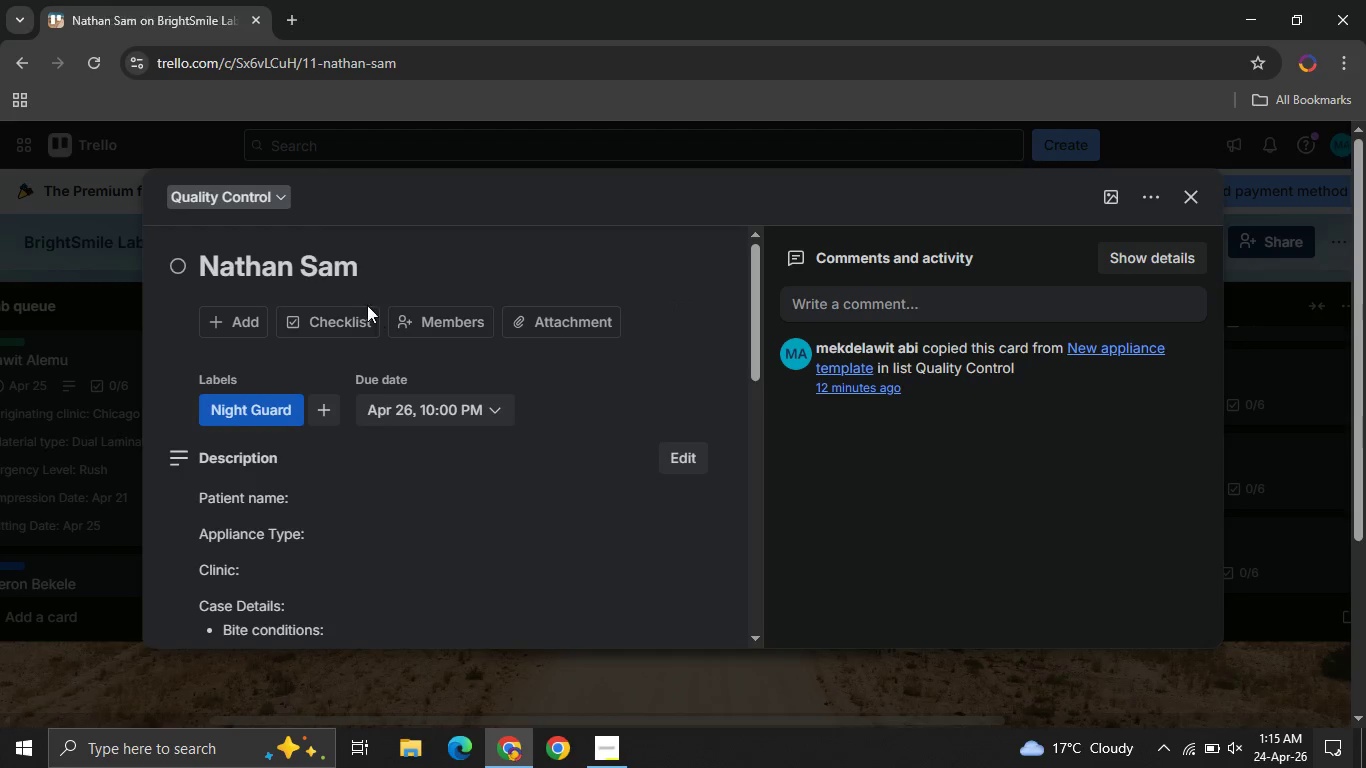 
mouse_move([420, 489])
 